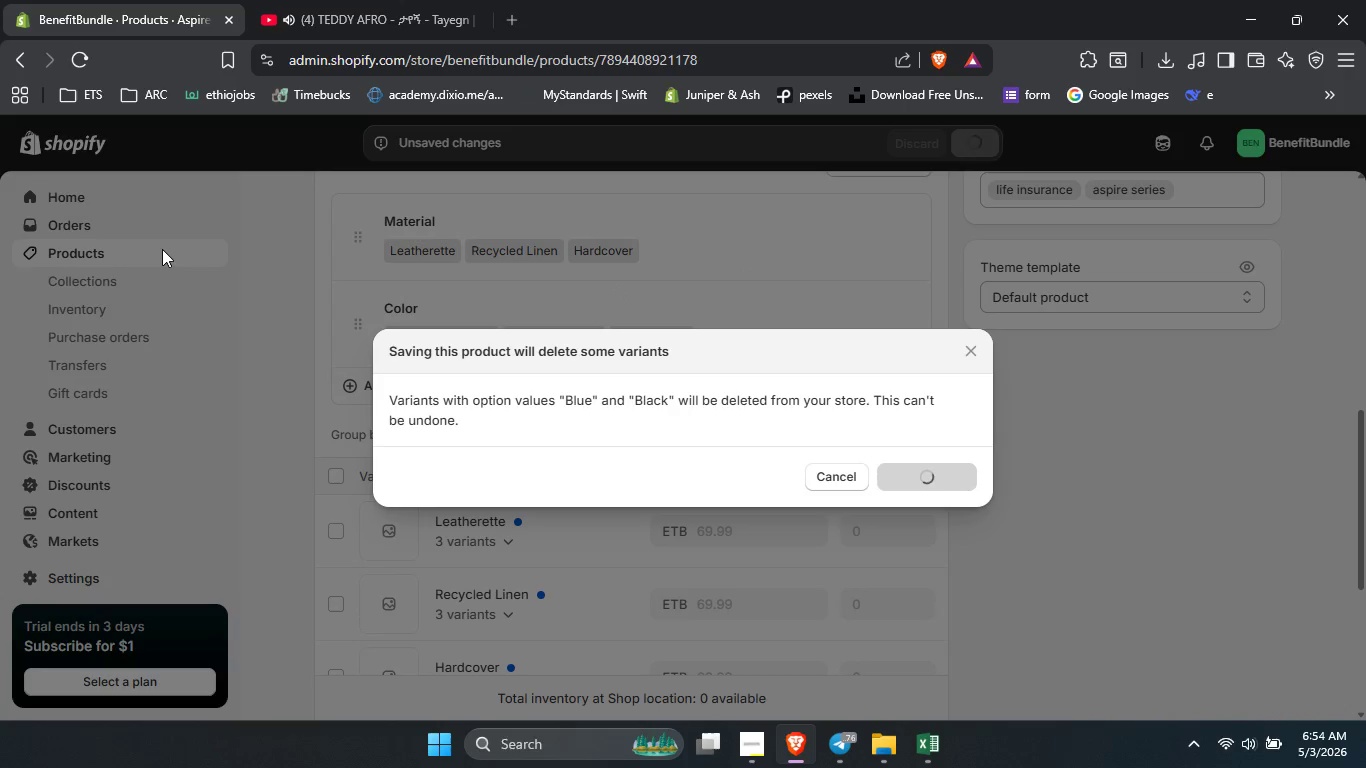 
wait(7.33)
 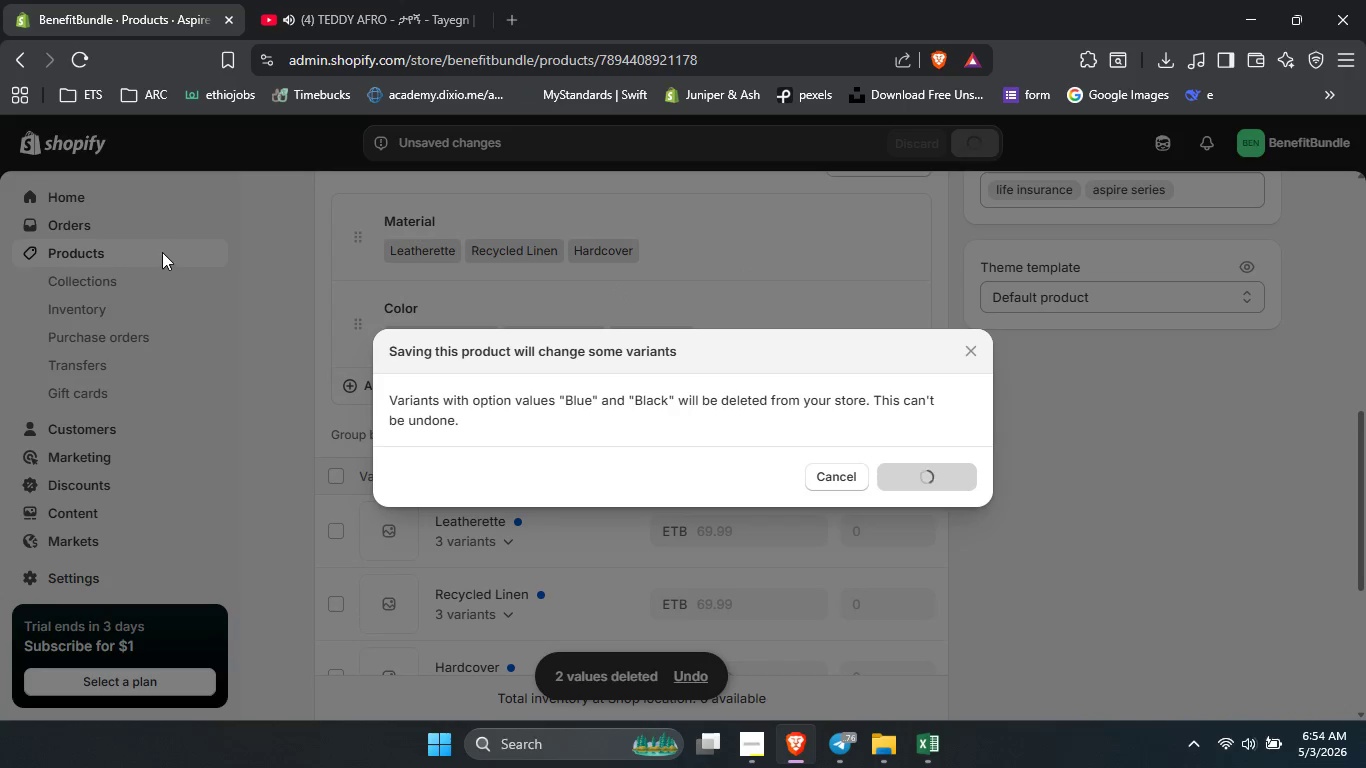 
left_click([162, 249])
 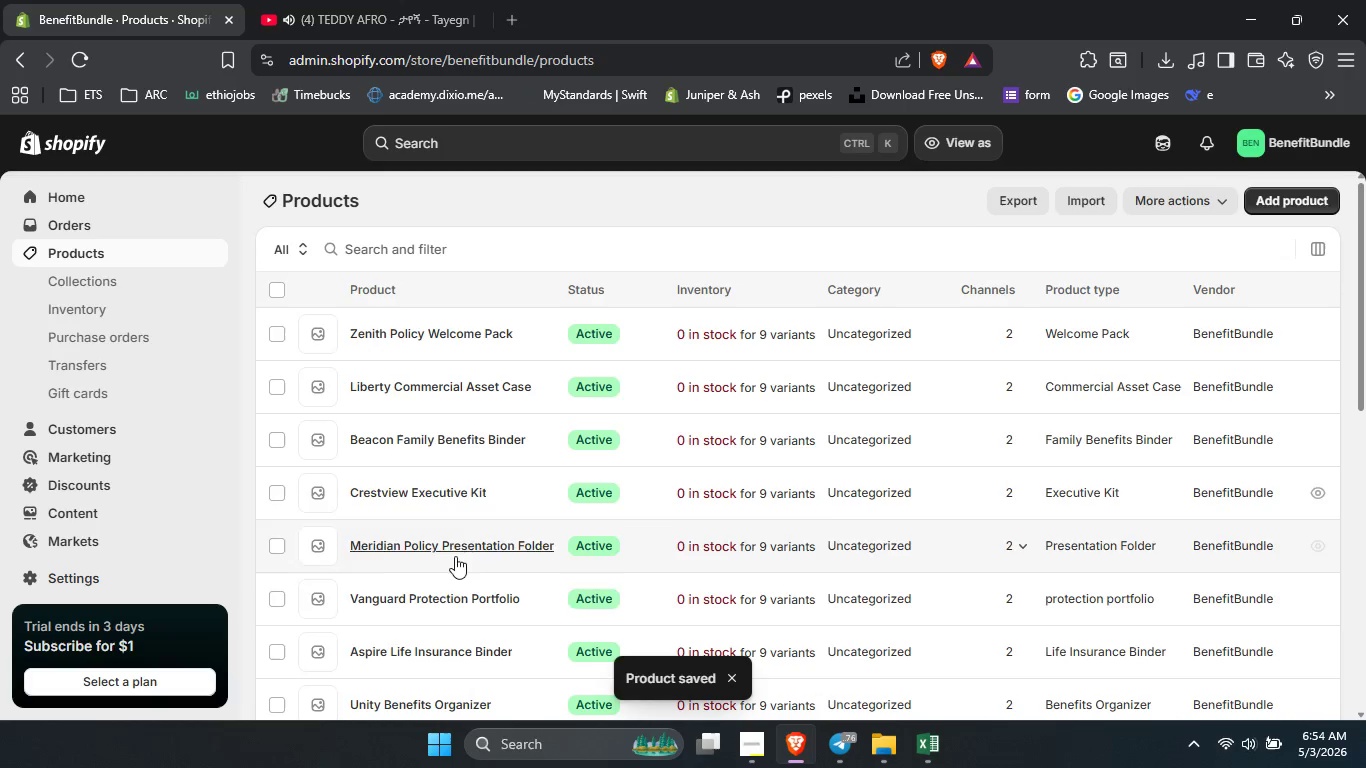 
left_click([422, 651])
 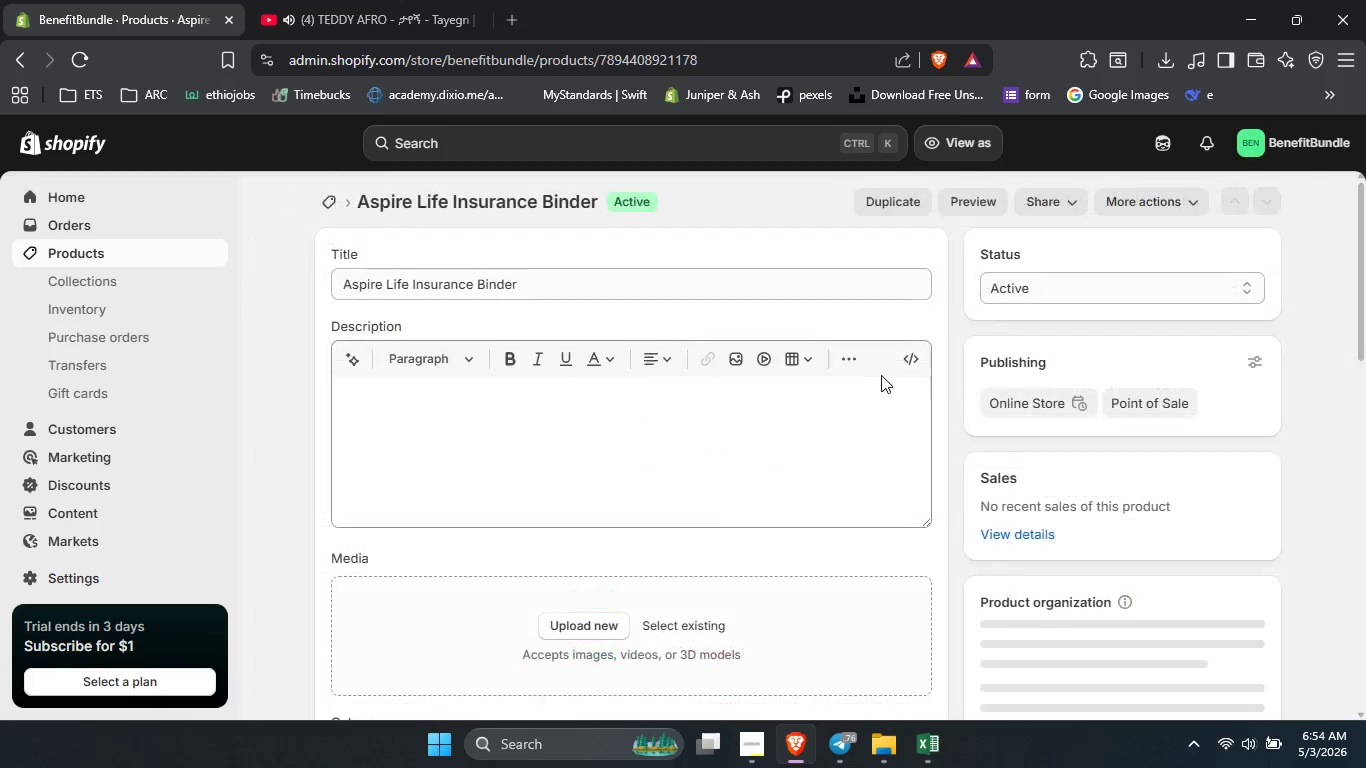 
scroll: coordinate [573, 355], scroll_direction: down, amount: 7.0
 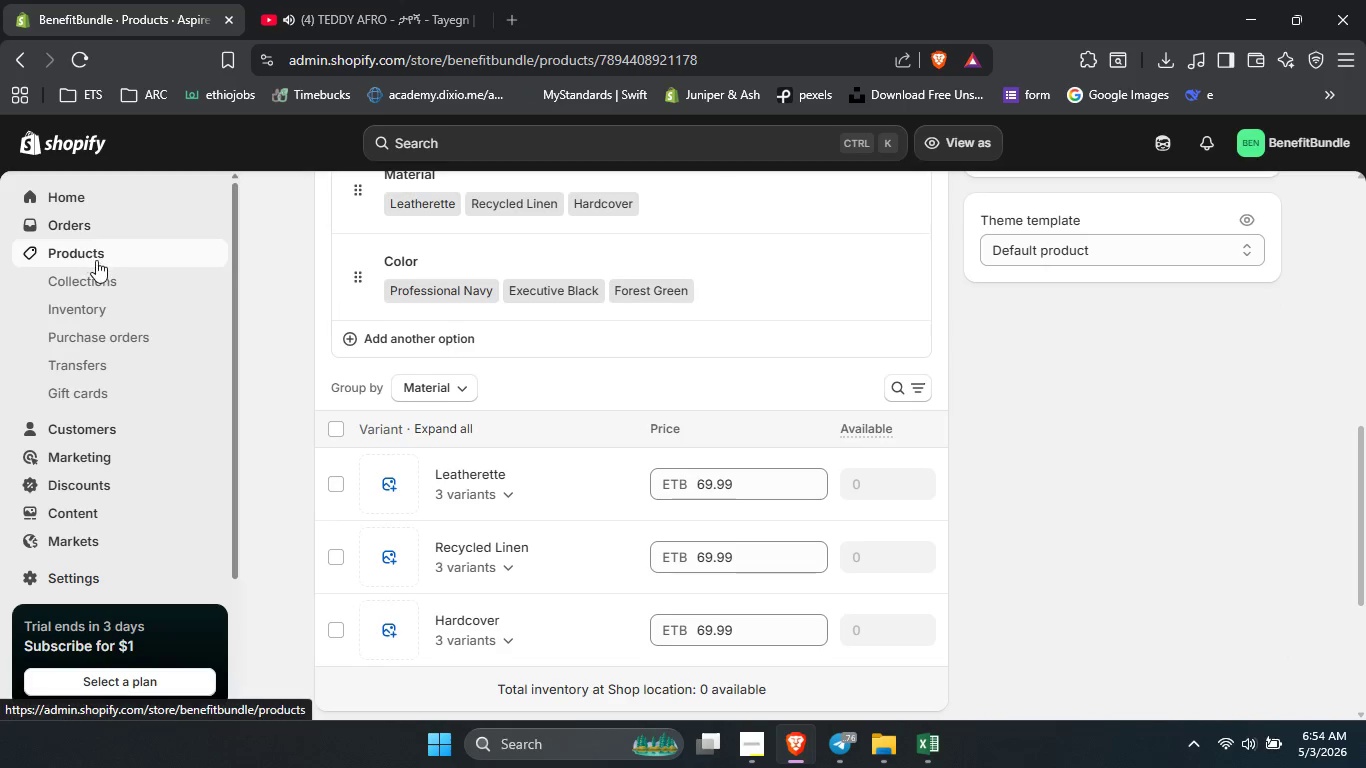 
left_click([95, 257])
 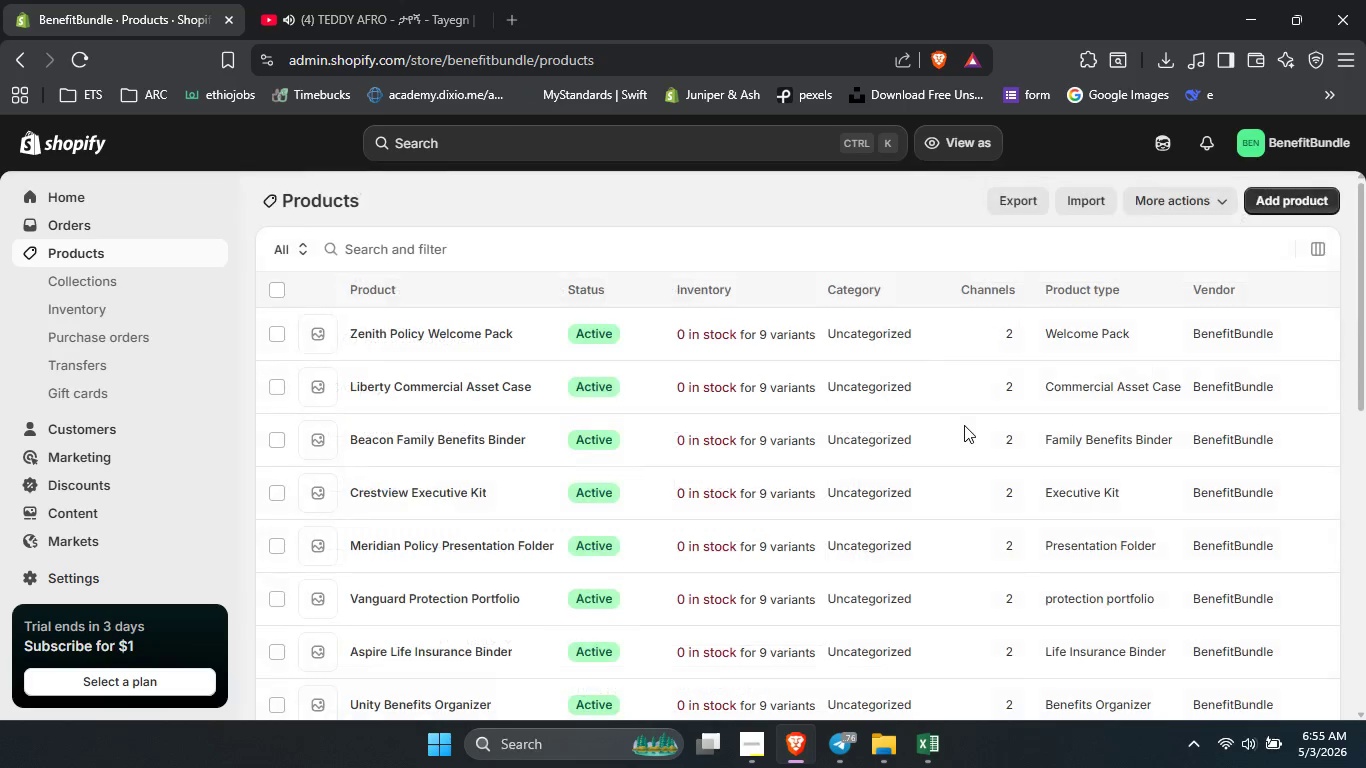 
scroll: coordinate [528, 489], scroll_direction: down, amount: 3.0
 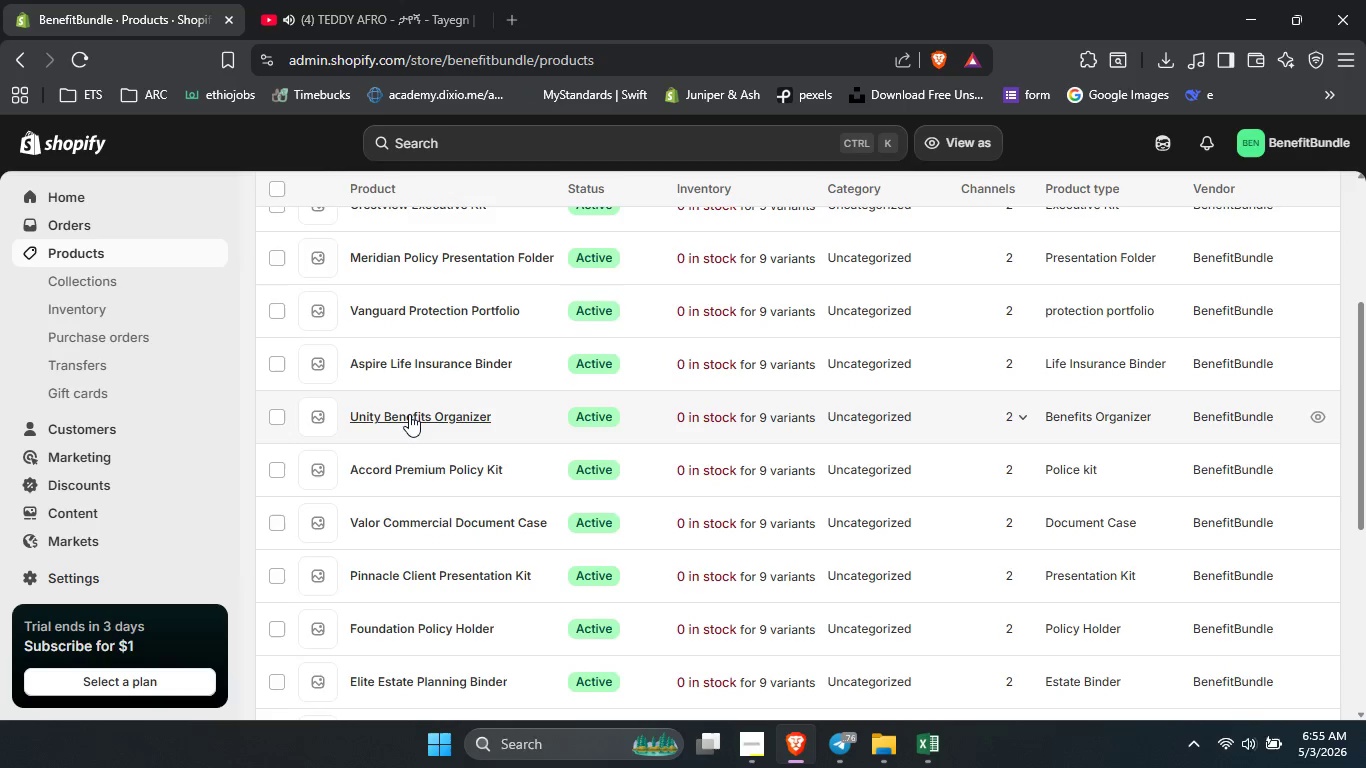 
left_click([409, 414])
 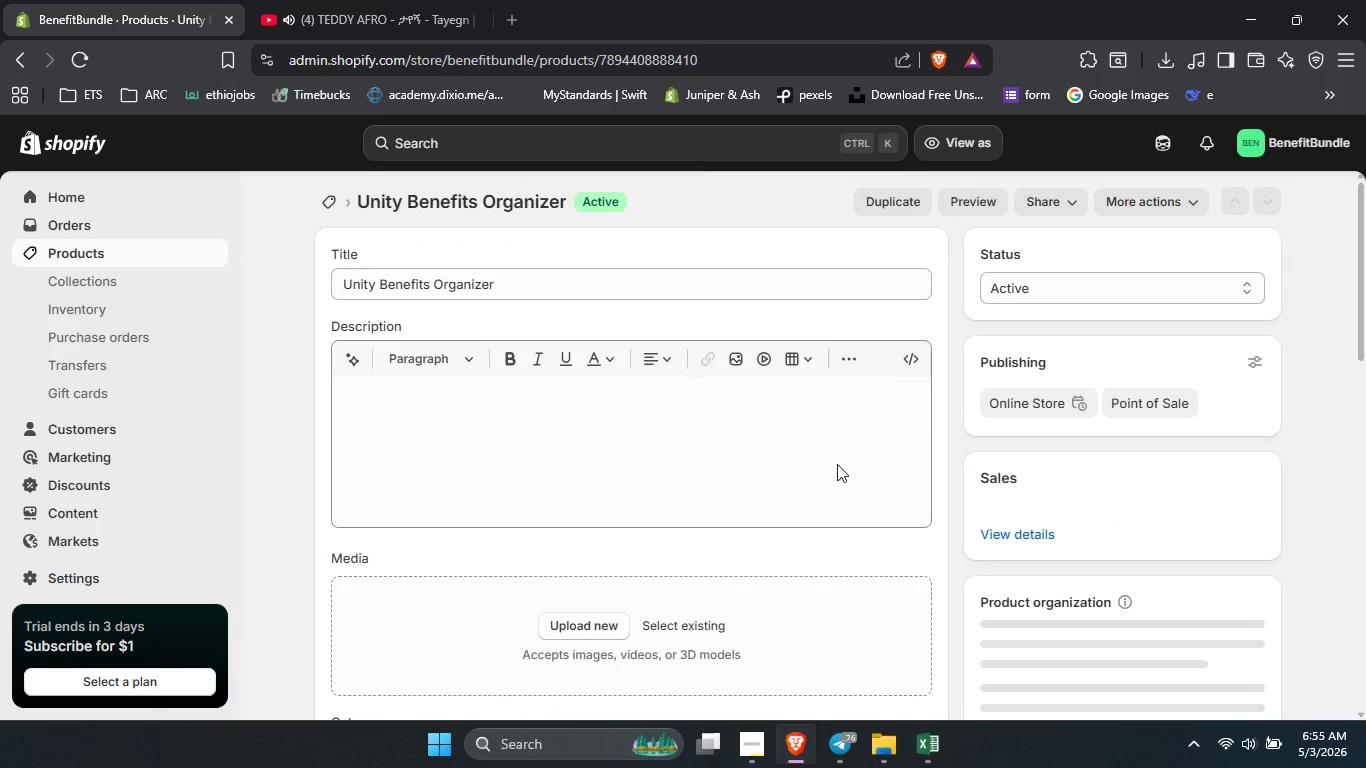 
scroll: coordinate [1046, 430], scroll_direction: down, amount: 5.0
 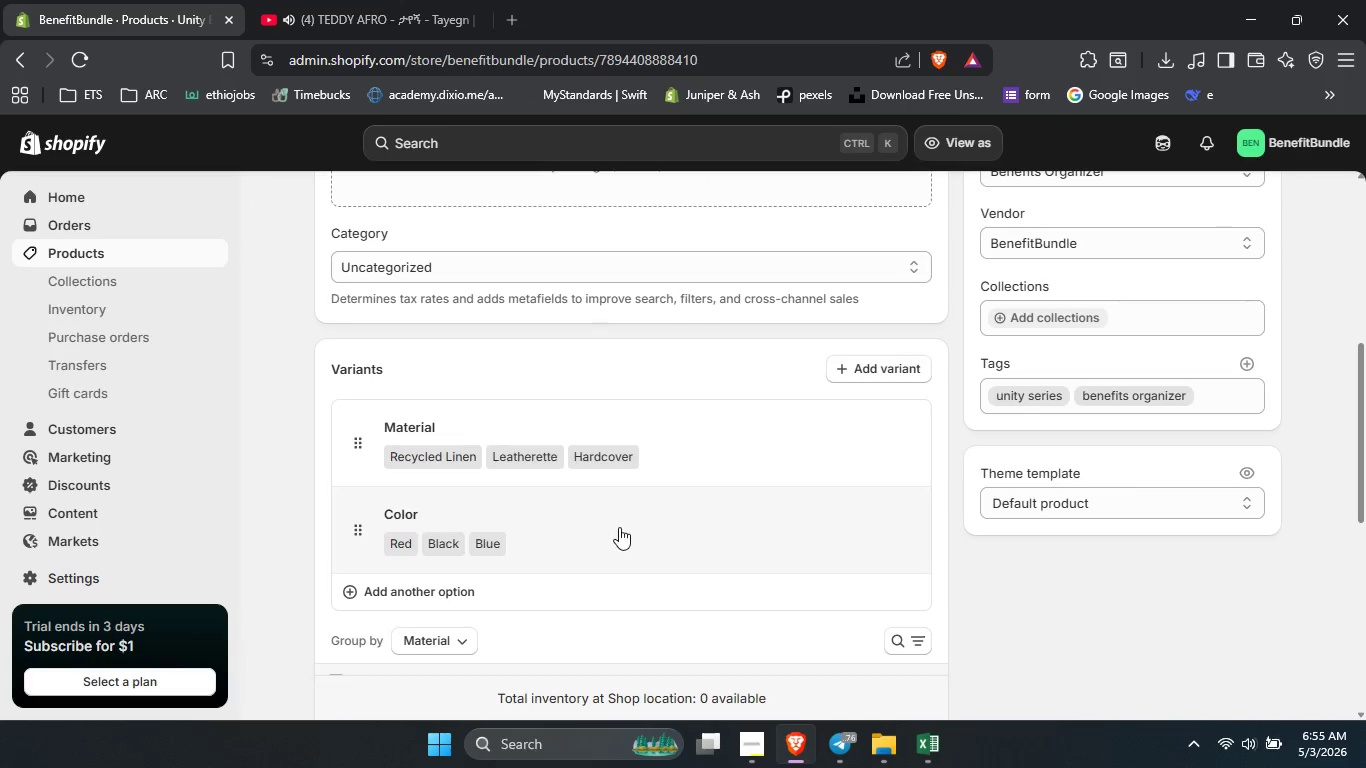 
left_click([619, 530])
 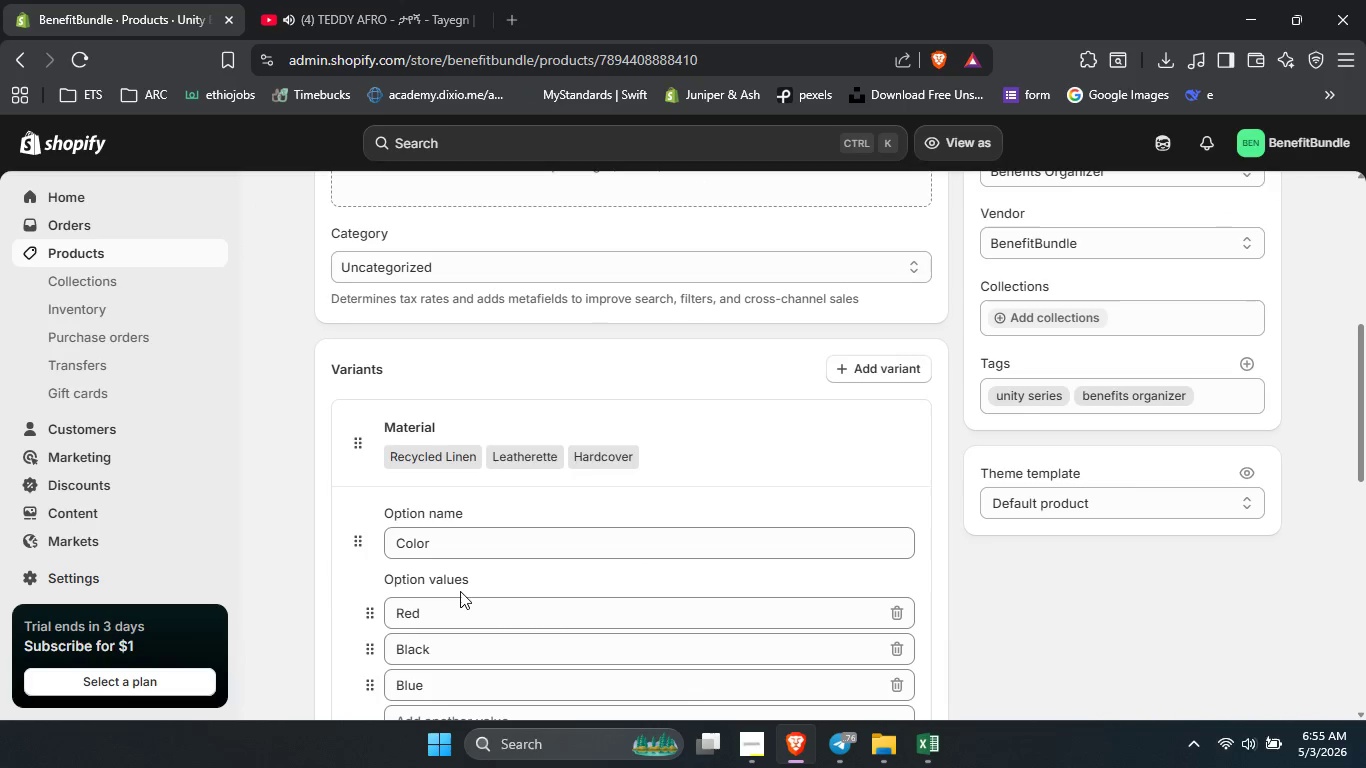 
left_click([459, 591])
 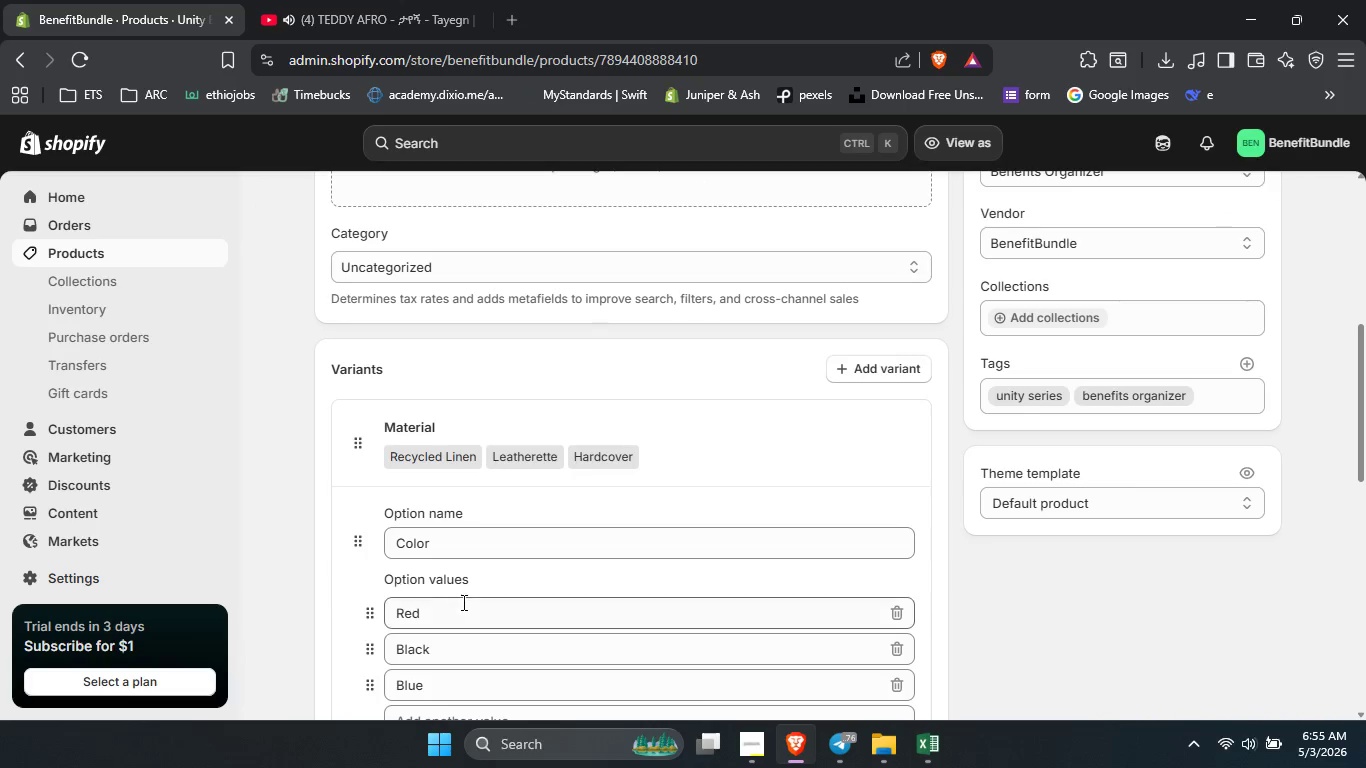 
key(Control+A)
 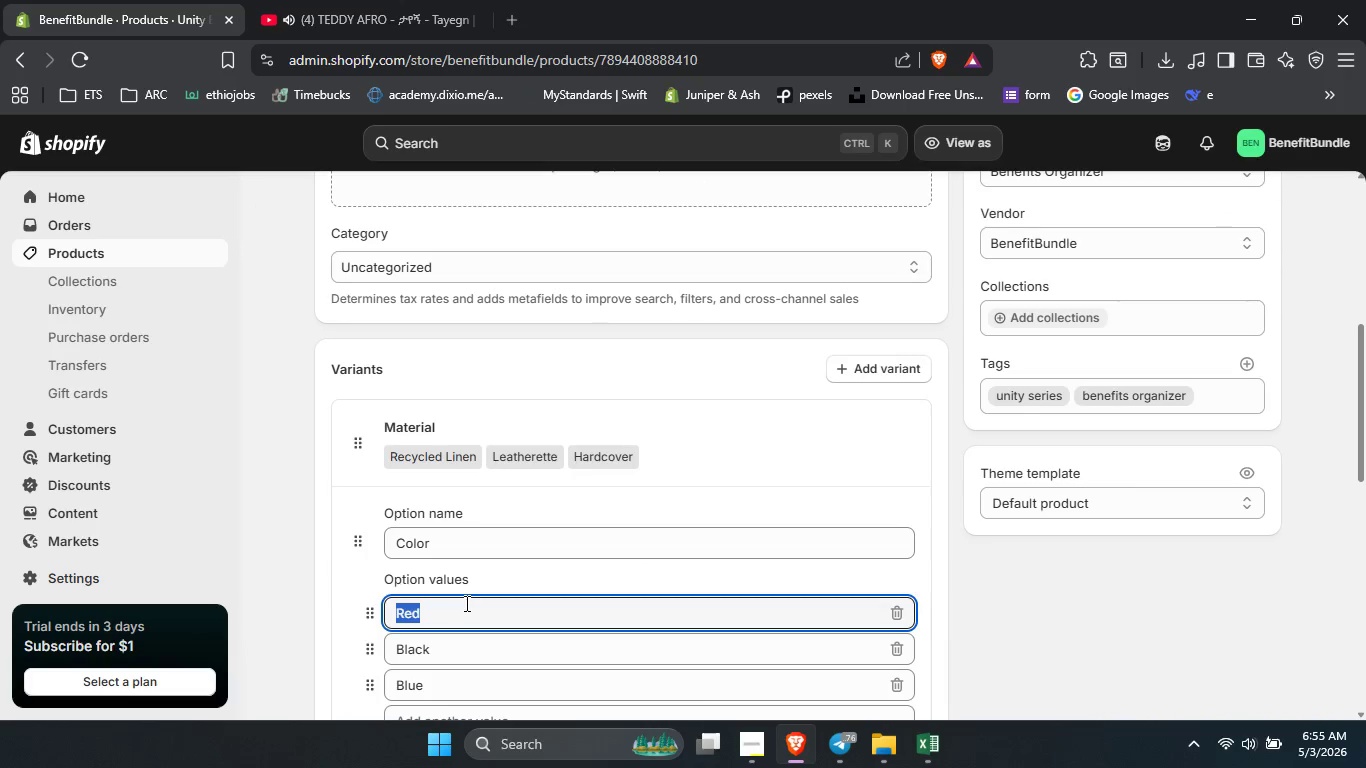 
key(Control+V)
 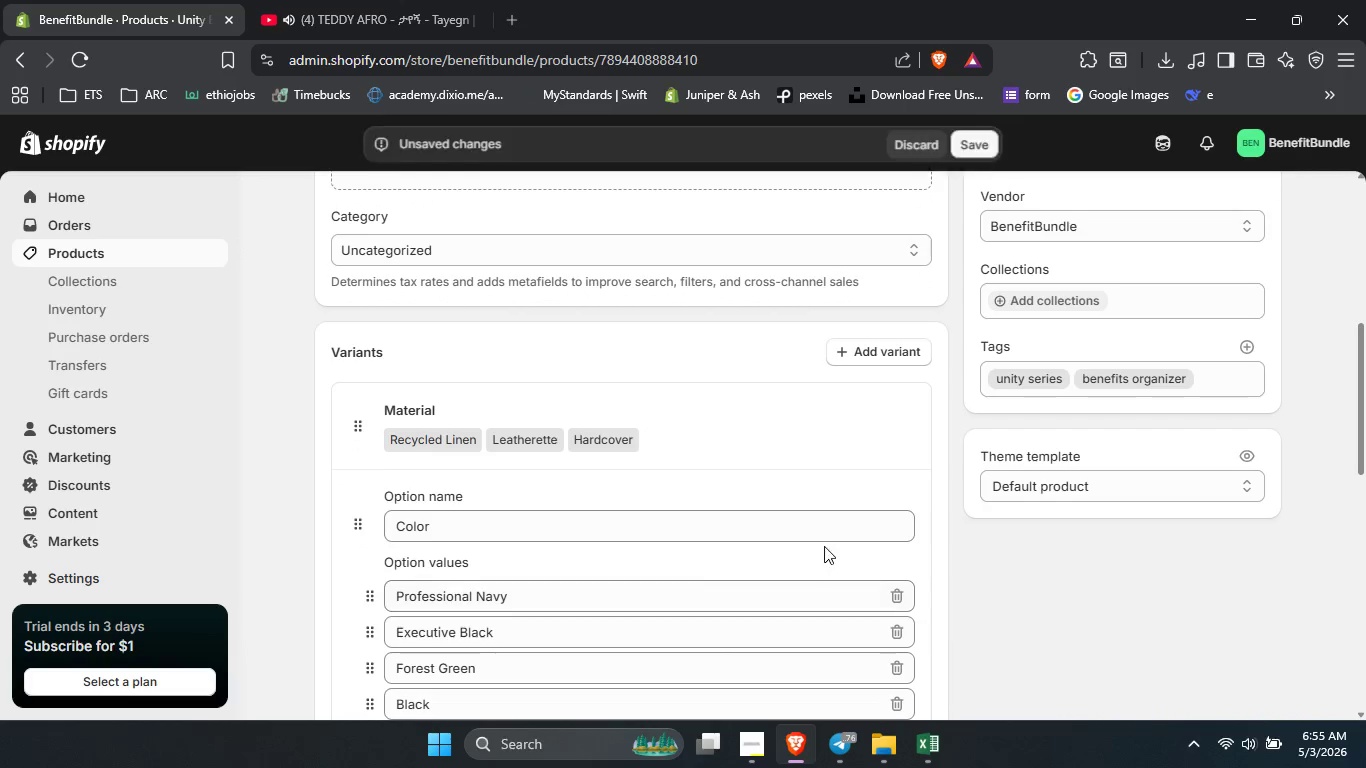 
scroll: coordinate [823, 527], scroll_direction: down, amount: 4.0
 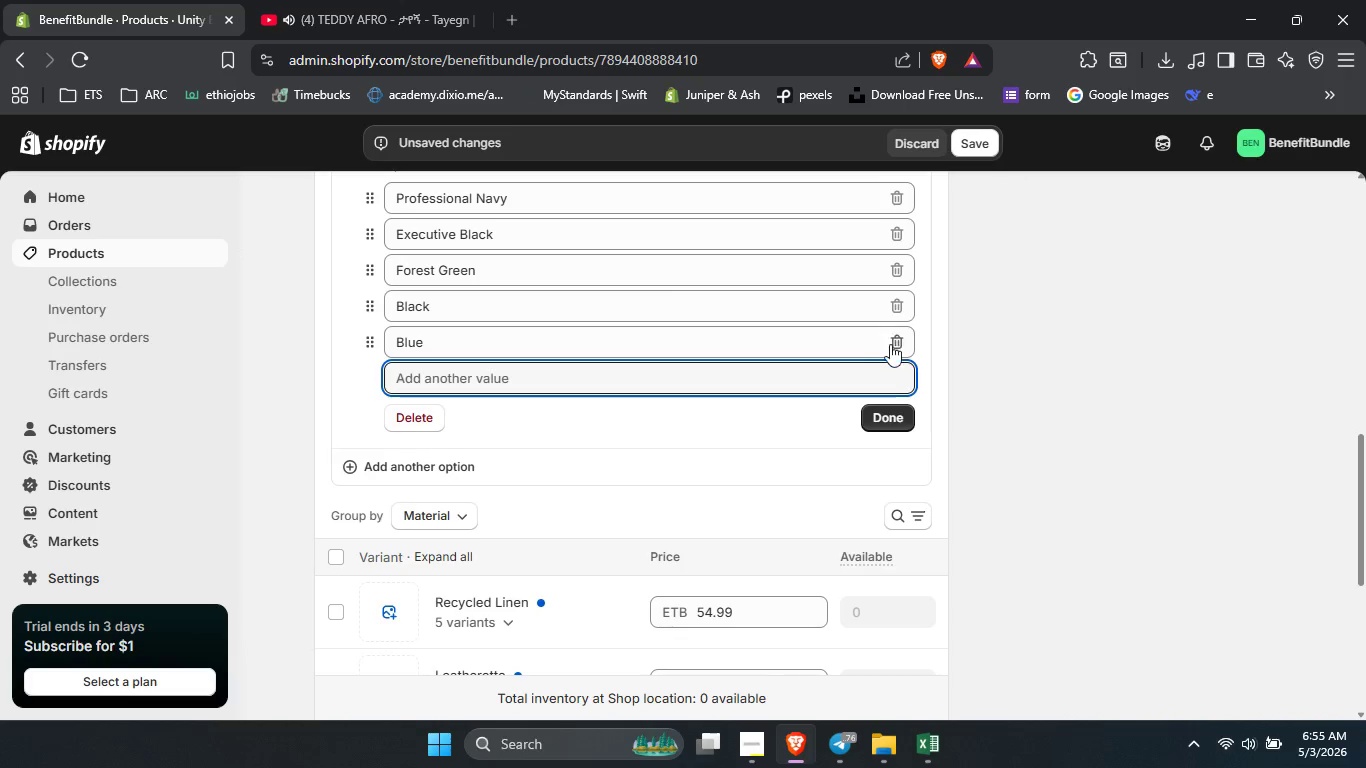 
left_click([891, 346])
 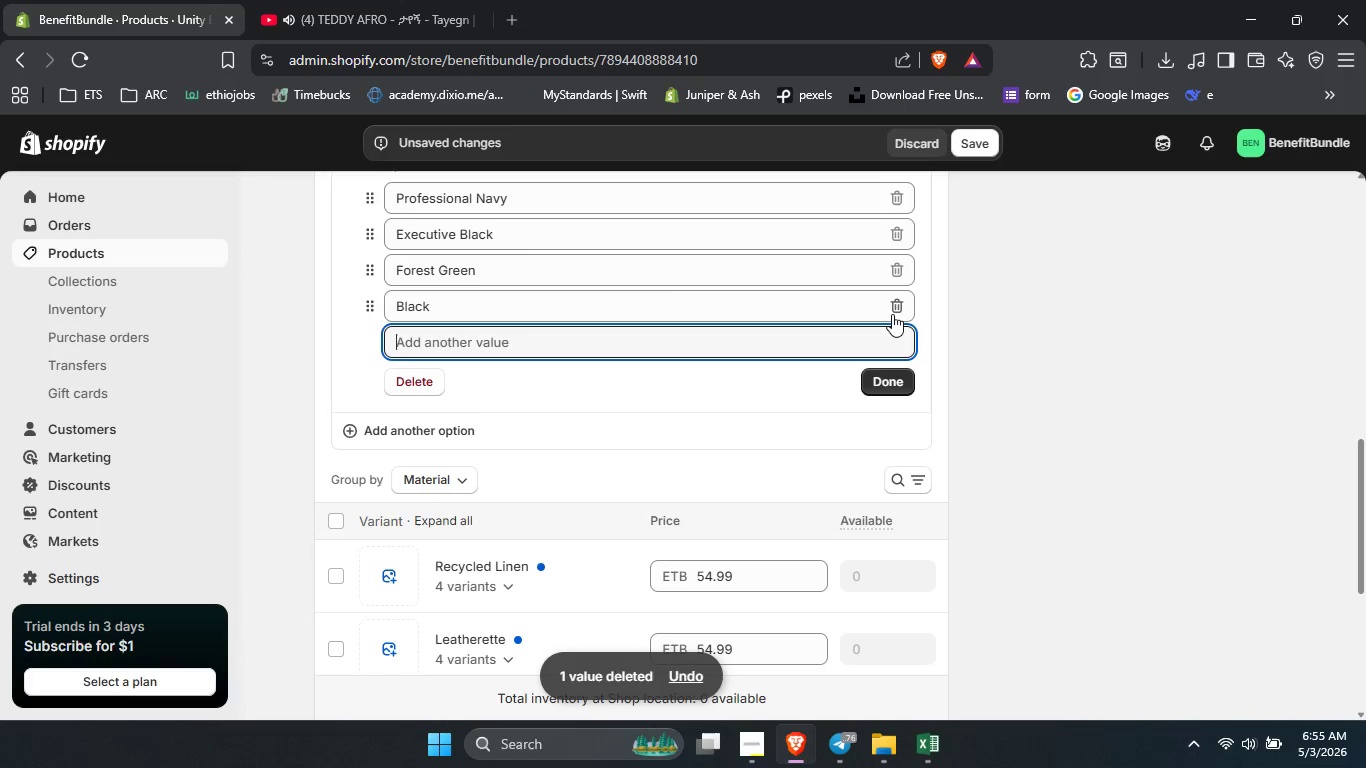 
left_click([892, 314])
 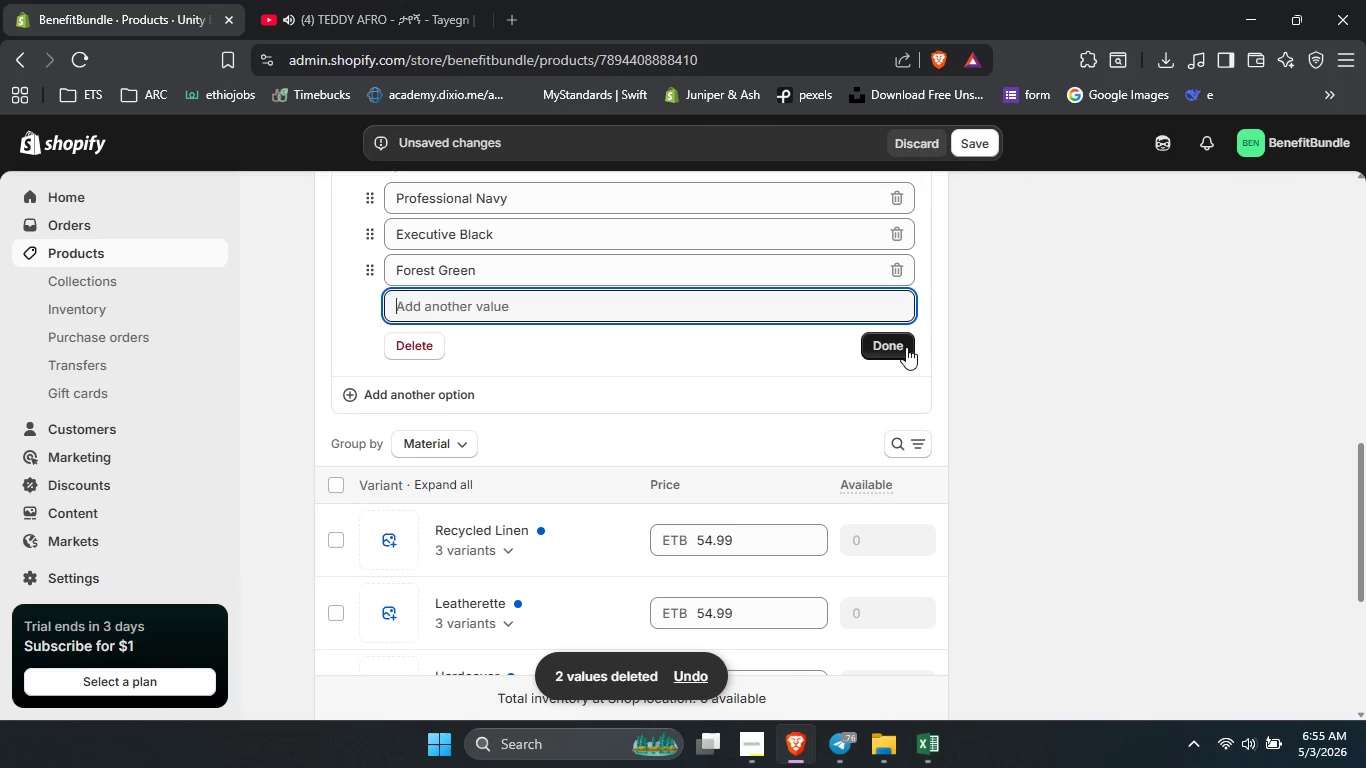 
scroll: coordinate [937, 216], scroll_direction: none, amount: 0.0
 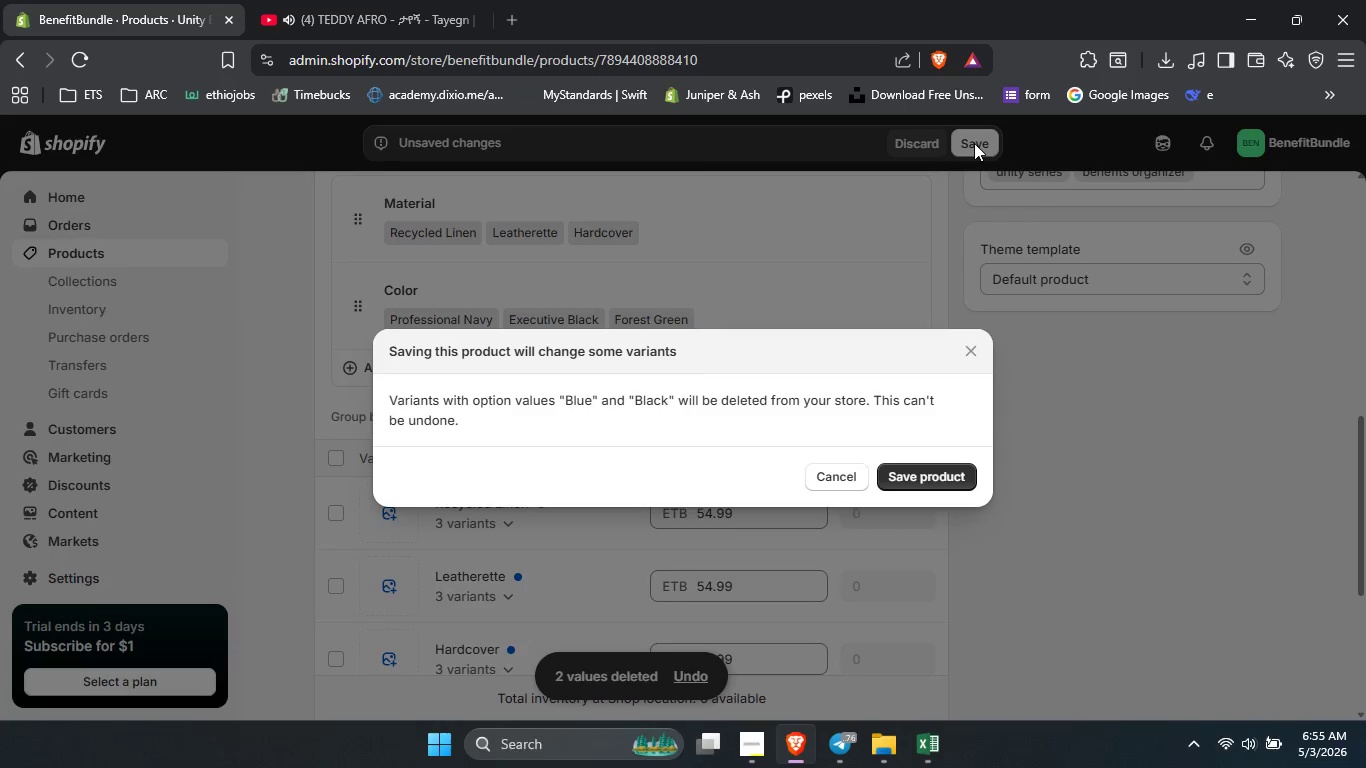 
left_click([917, 479])
 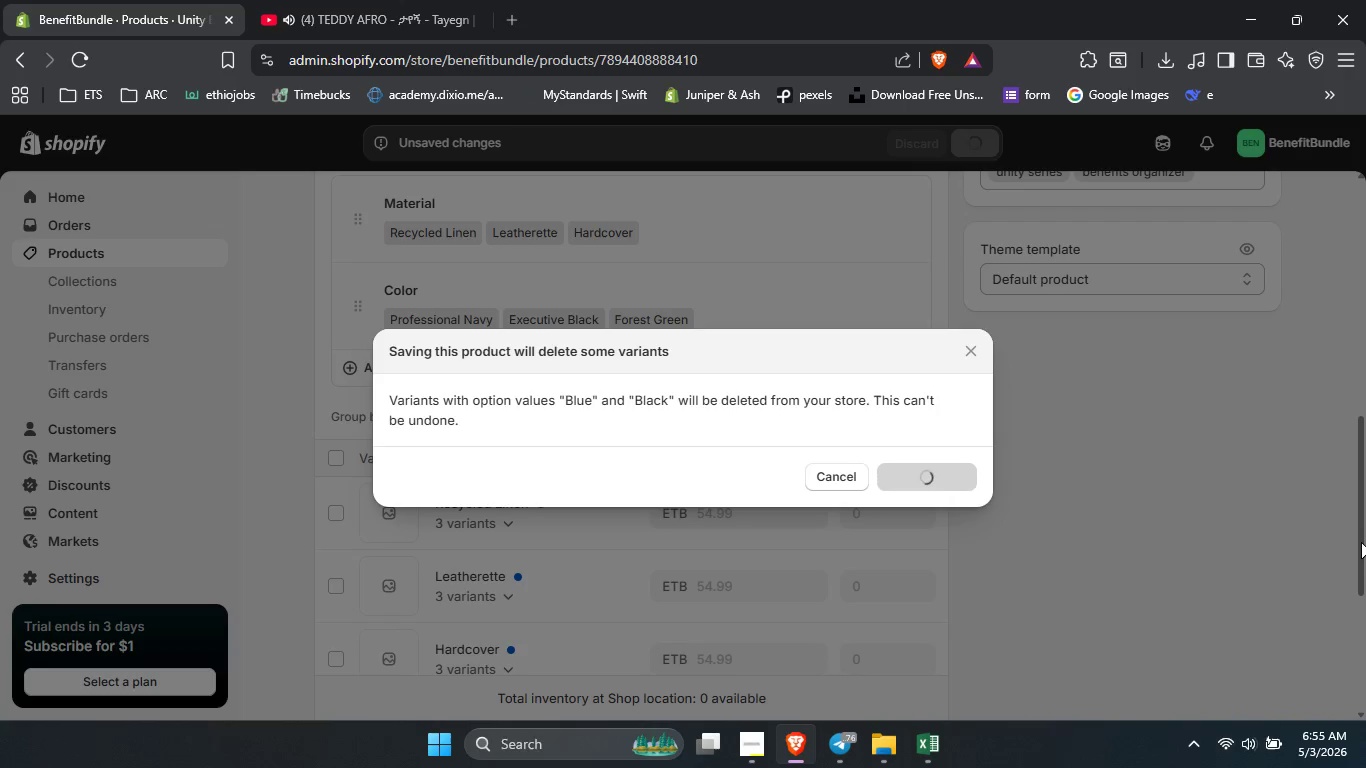 
wait(7.8)
 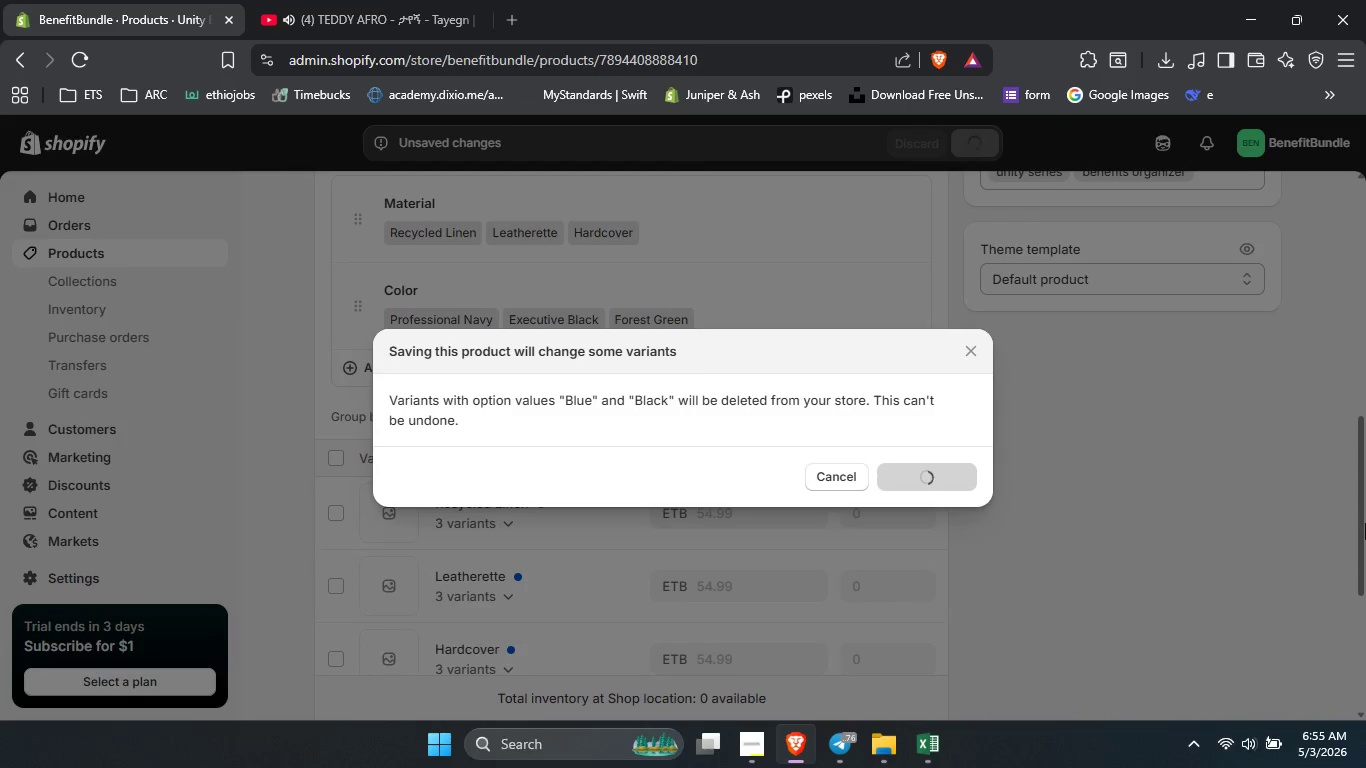 
left_click_drag(start_coordinate=[1361, 542], to_coordinate=[1365, 222])
 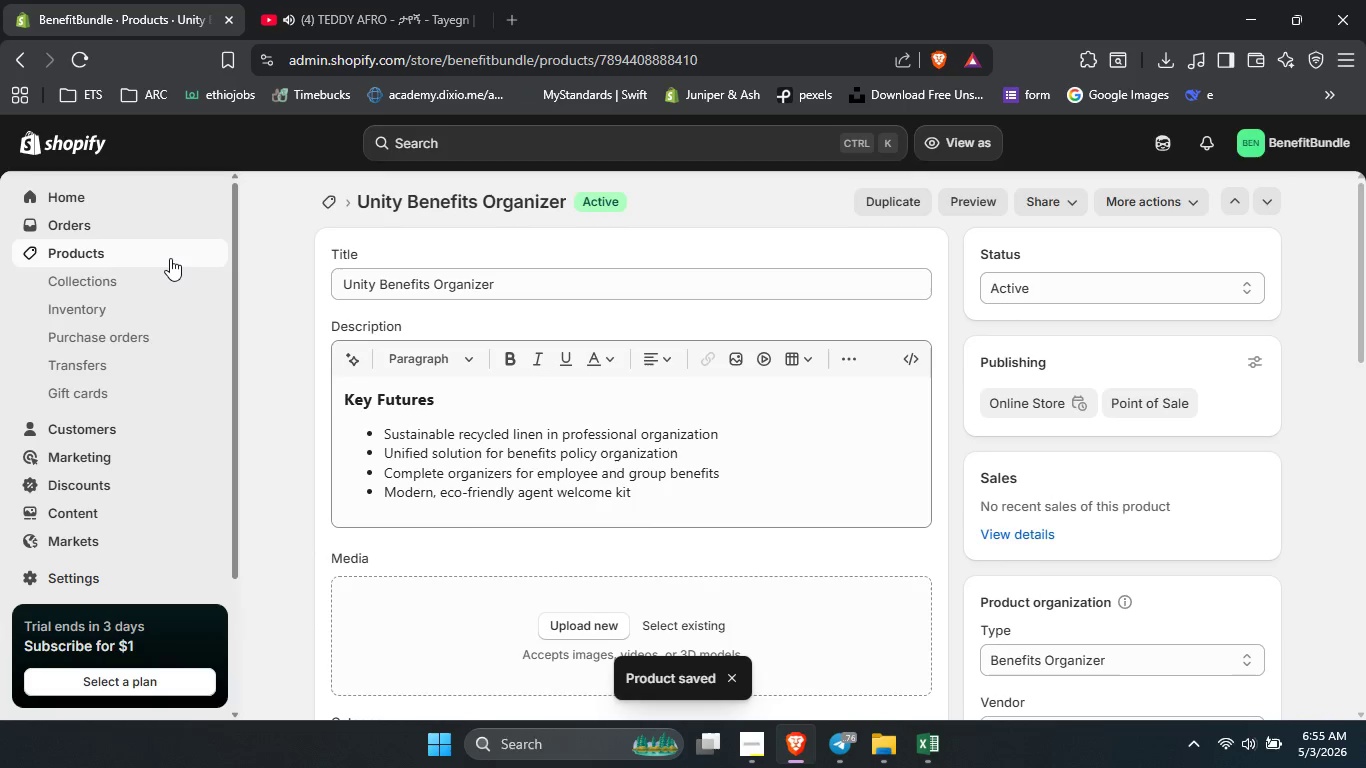 
left_click([170, 258])
 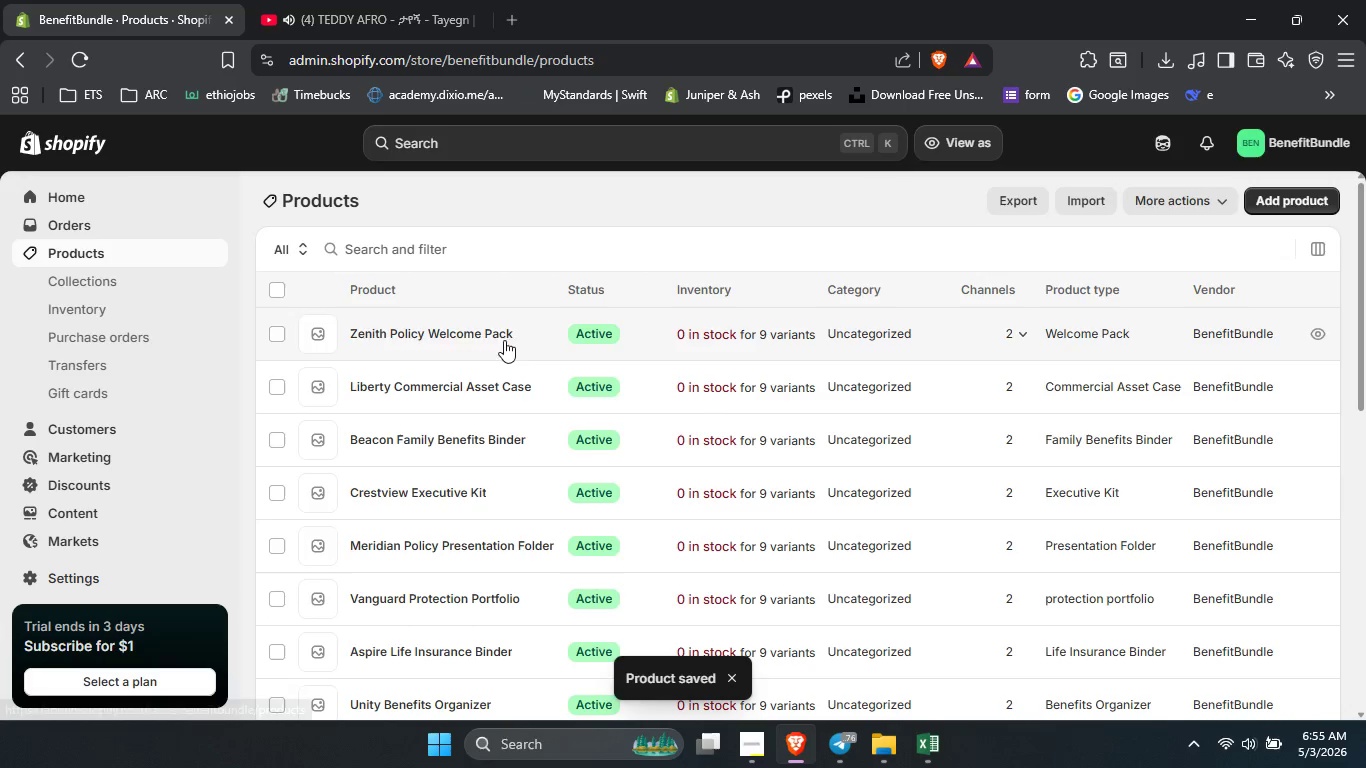 
scroll: coordinate [458, 482], scroll_direction: down, amount: 1.0
 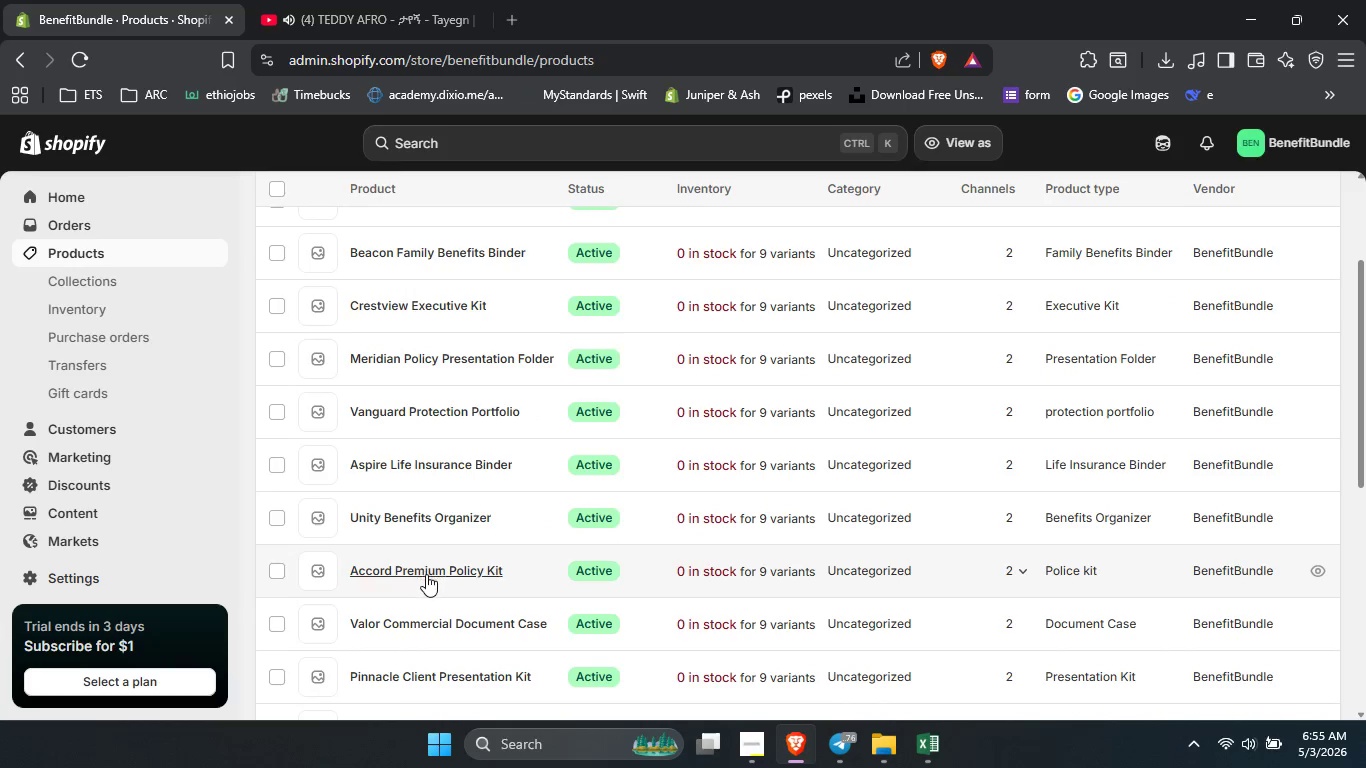 
left_click([426, 574])
 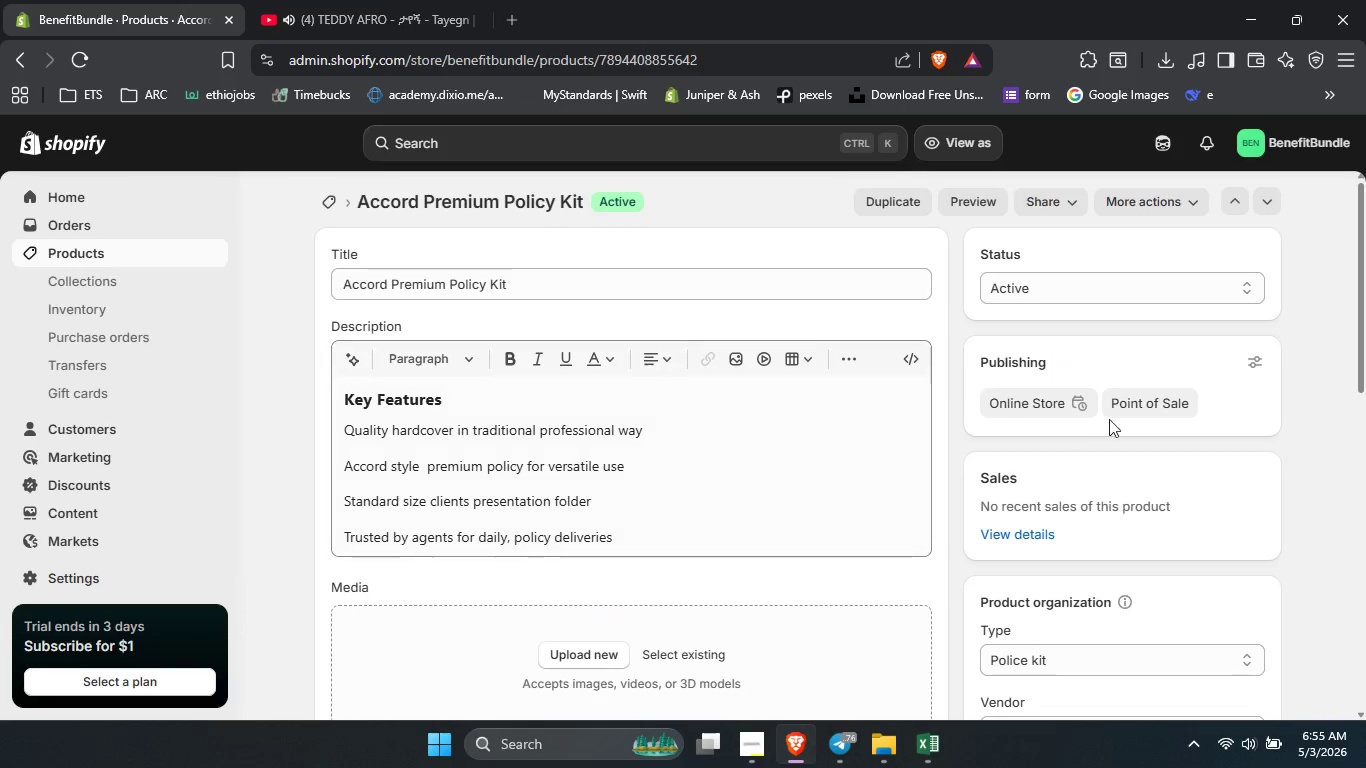 
left_click_drag(start_coordinate=[1365, 313], to_coordinate=[1365, 346])
 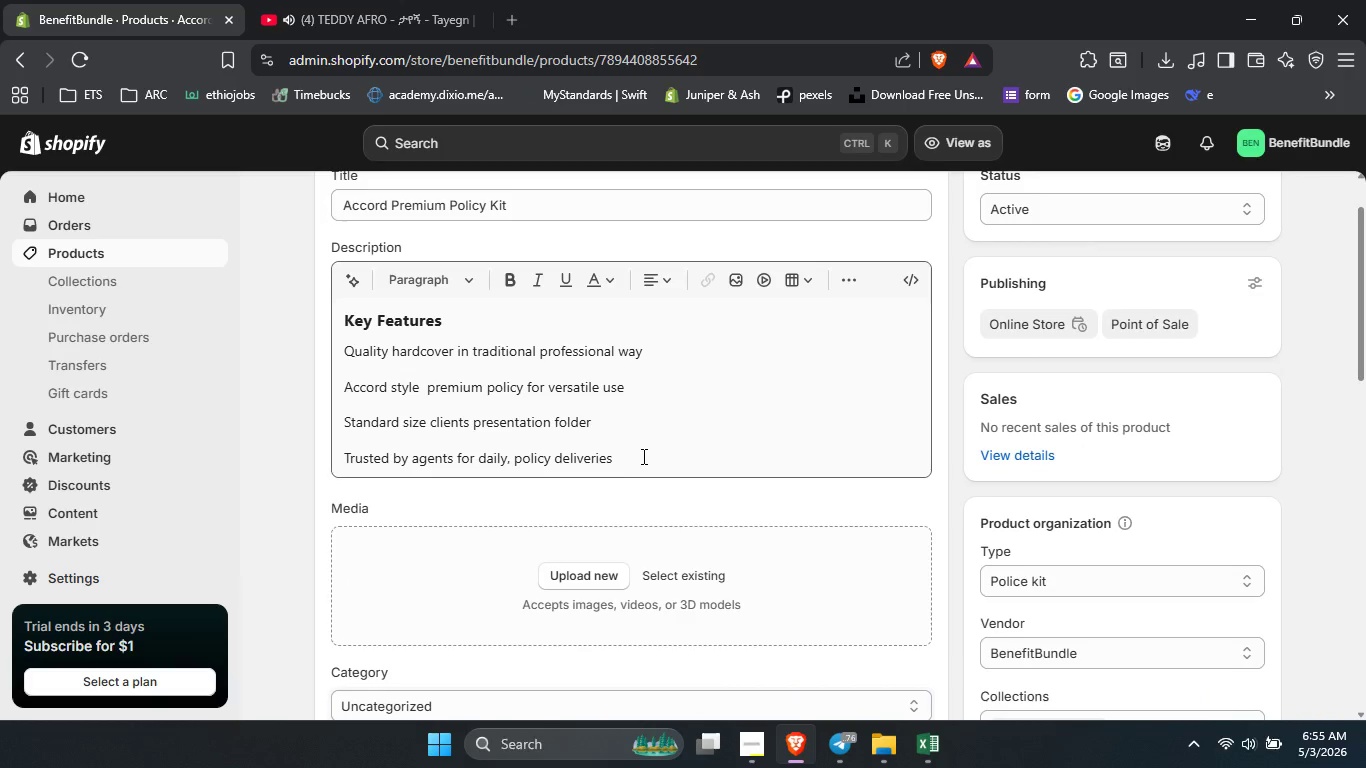 
left_click_drag(start_coordinate=[640, 456], to_coordinate=[309, 341])
 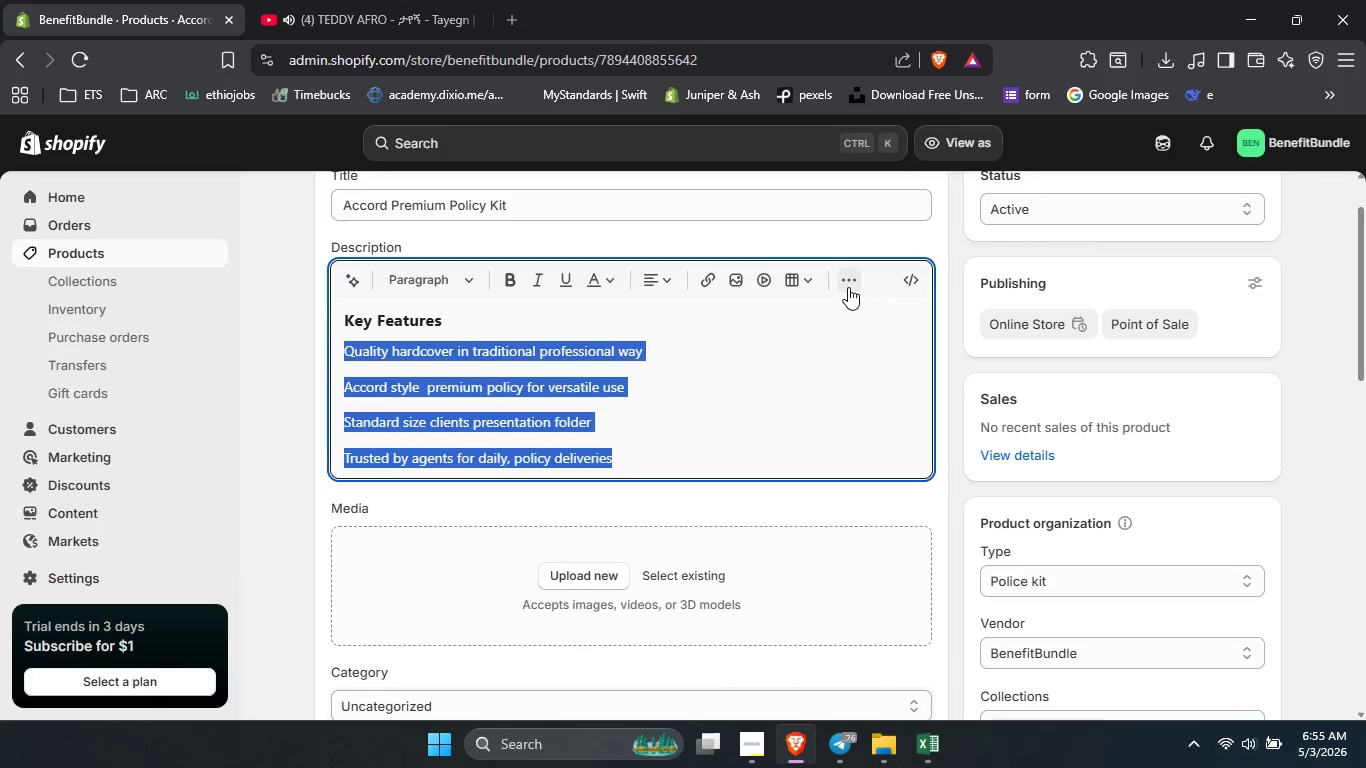 
left_click([848, 287])
 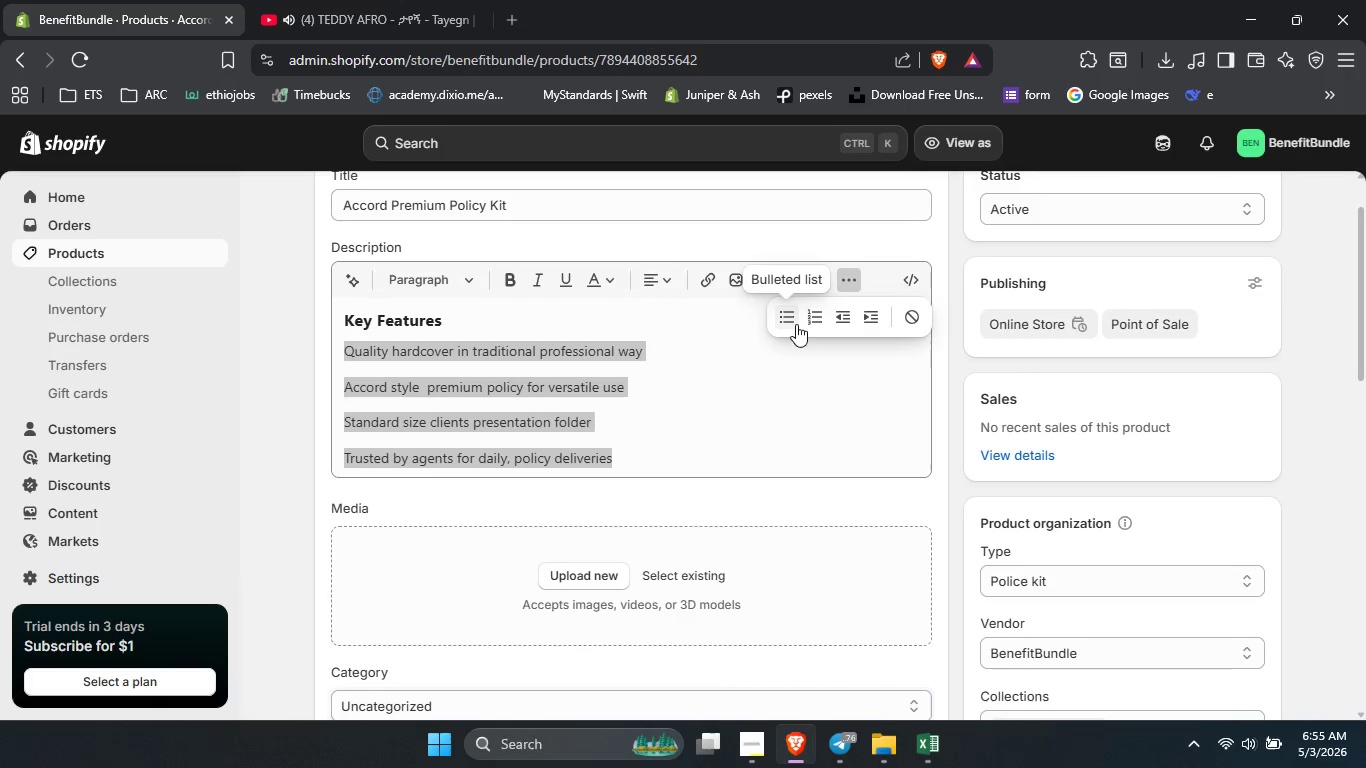 
left_click([792, 320])
 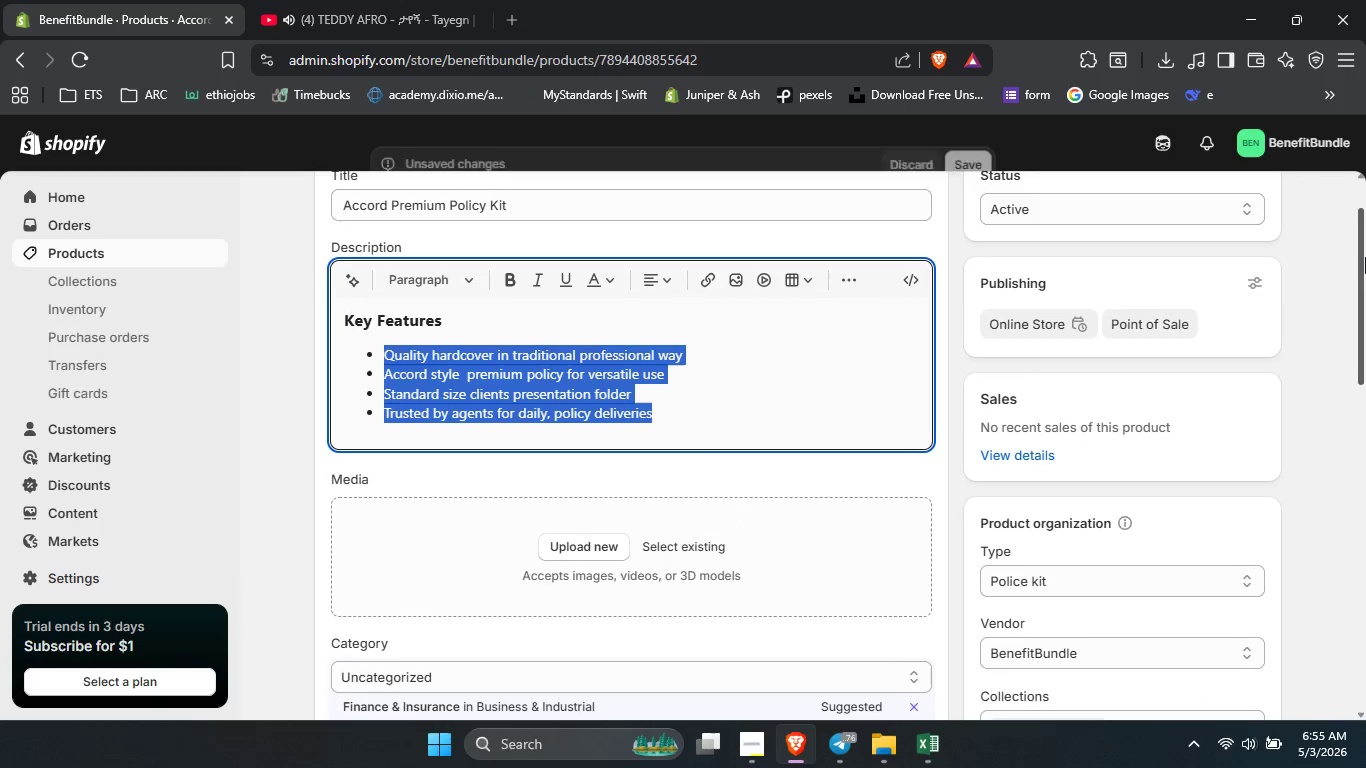 
left_click_drag(start_coordinate=[1365, 257], to_coordinate=[1358, 437])
 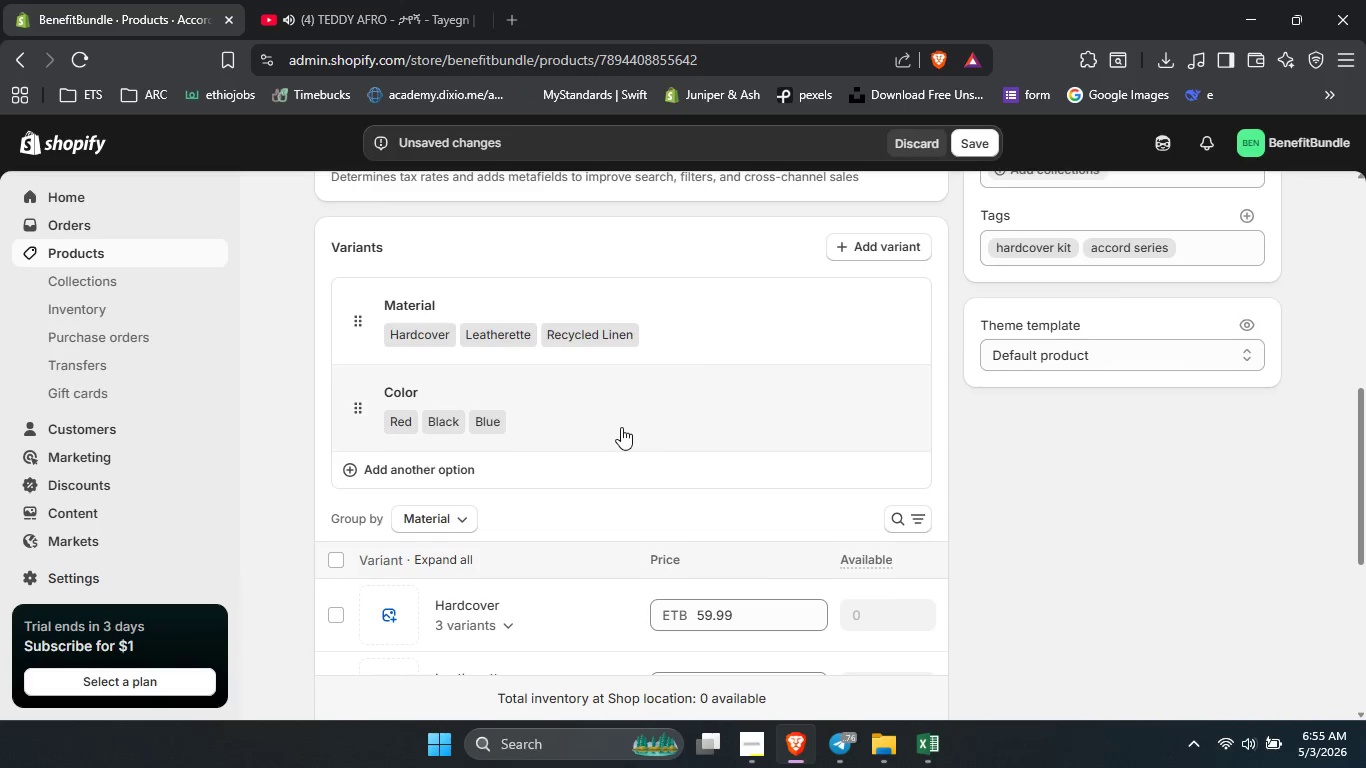 
left_click([621, 427])
 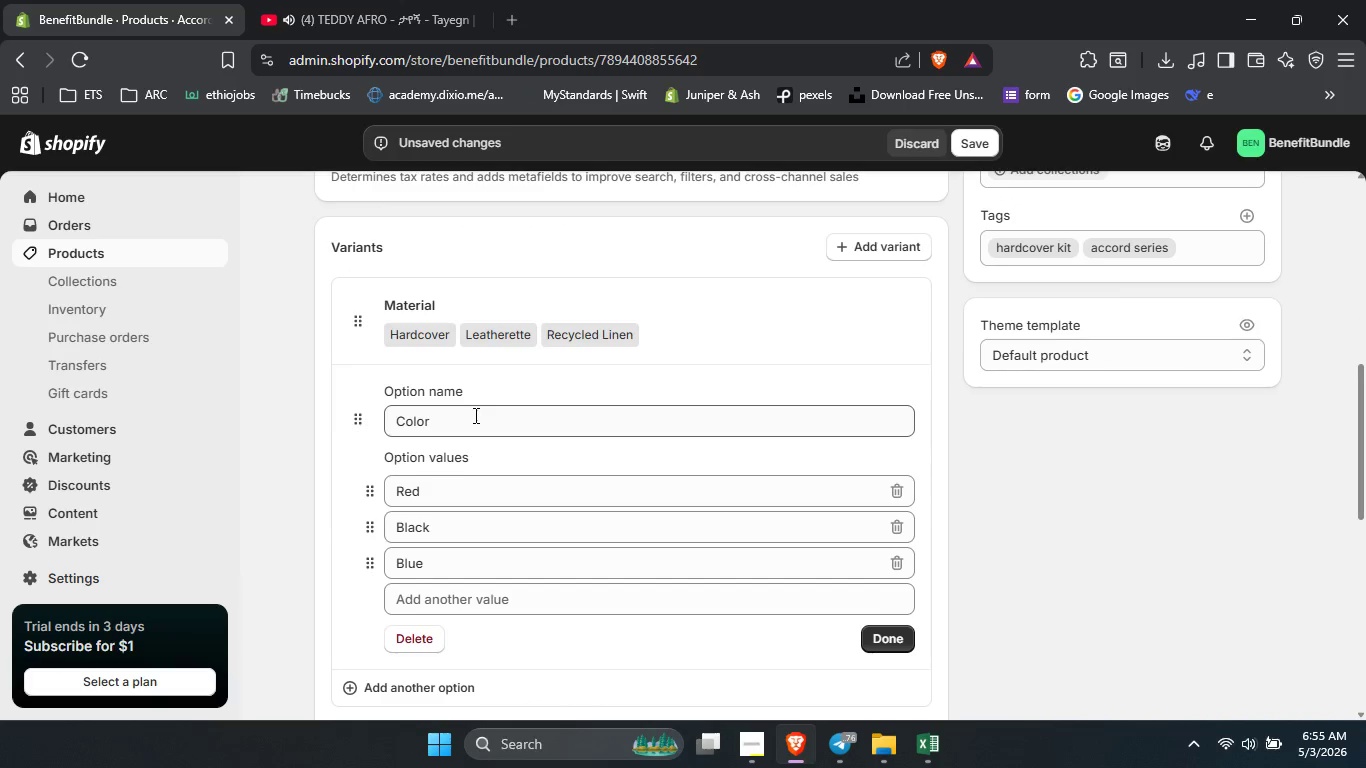 
left_click([455, 491])
 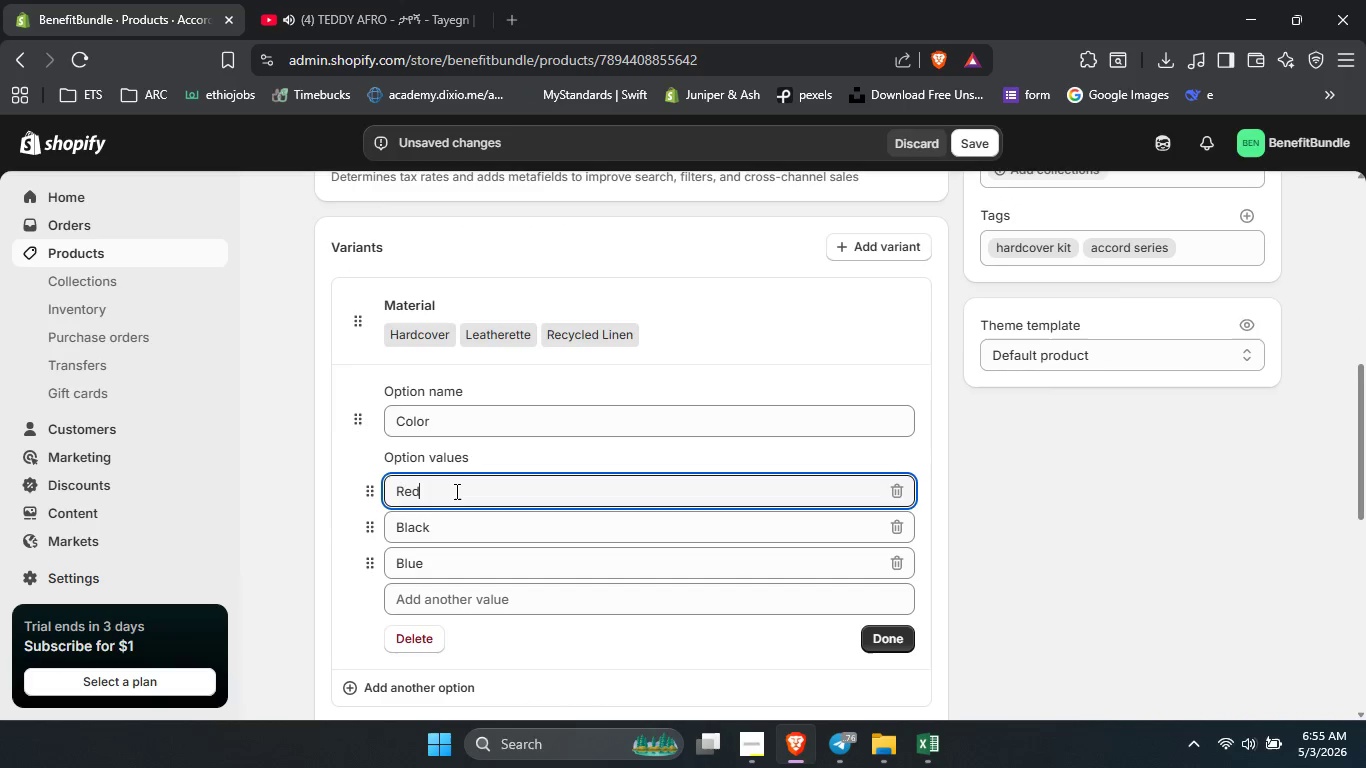 
hold_key(key=ControlLeft, duration=0.38)
 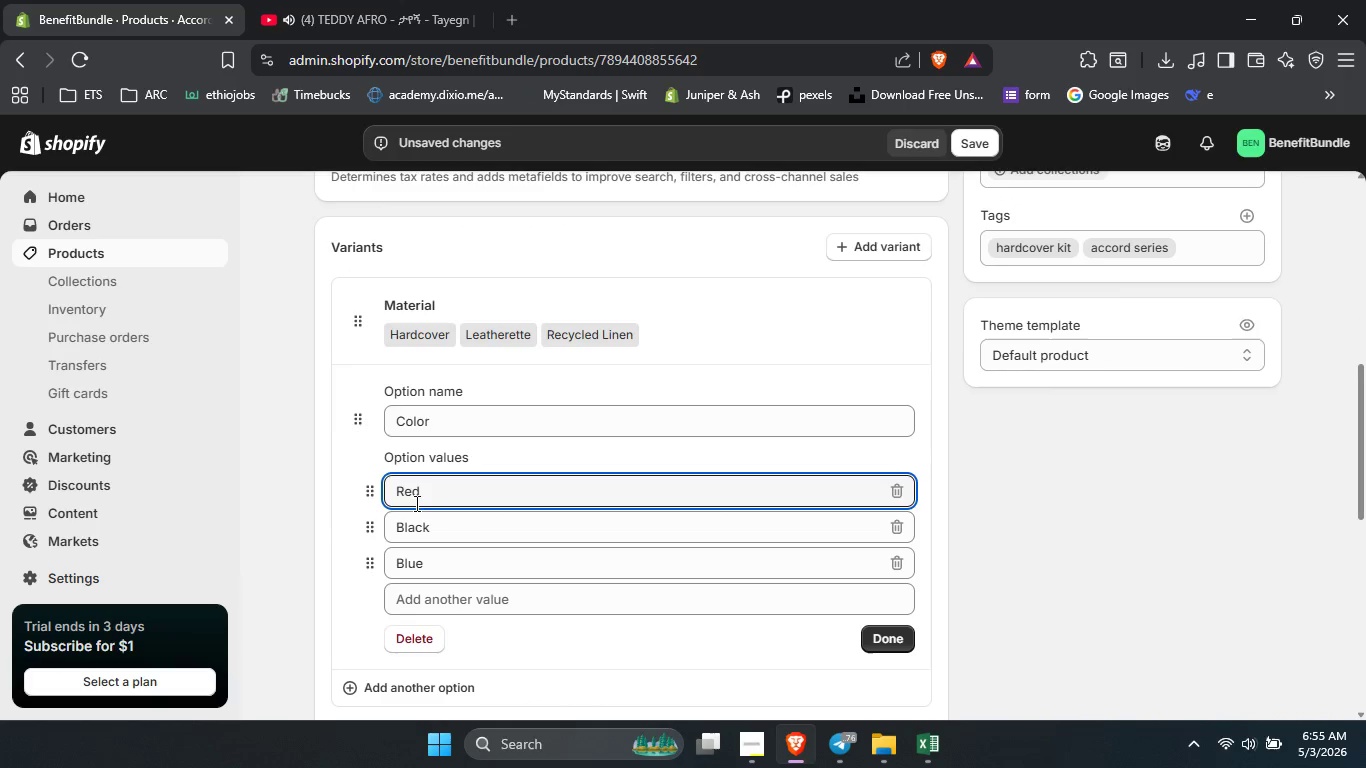 
key(Control+A)
 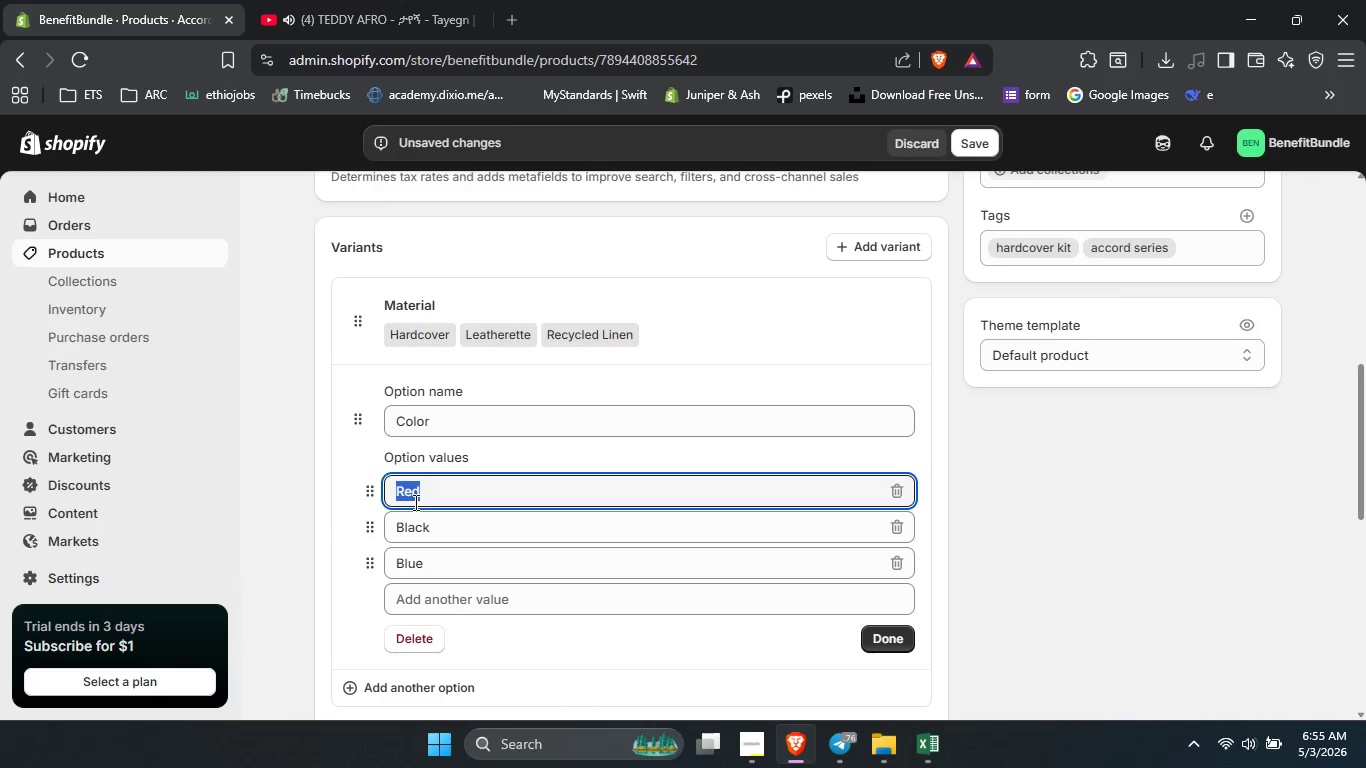 
key(Control+V)
 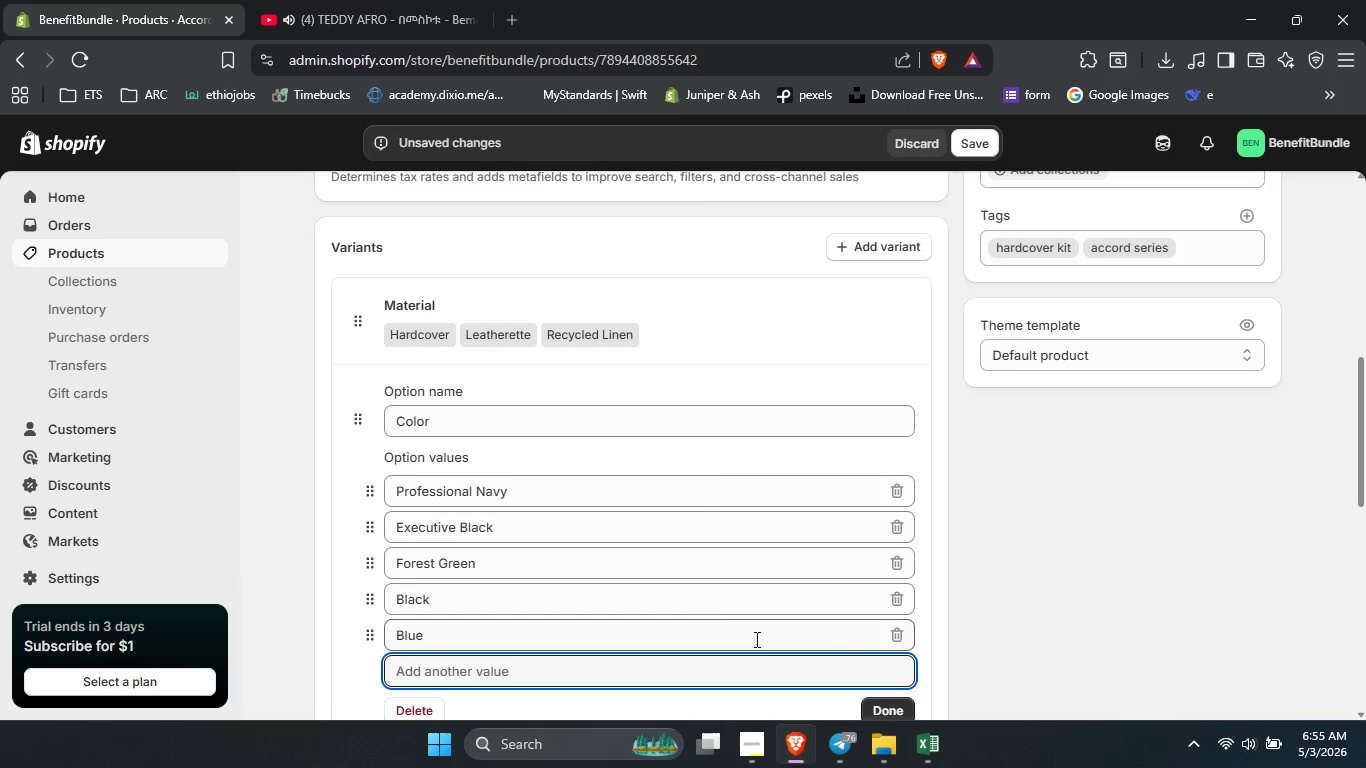 
left_click([896, 636])
 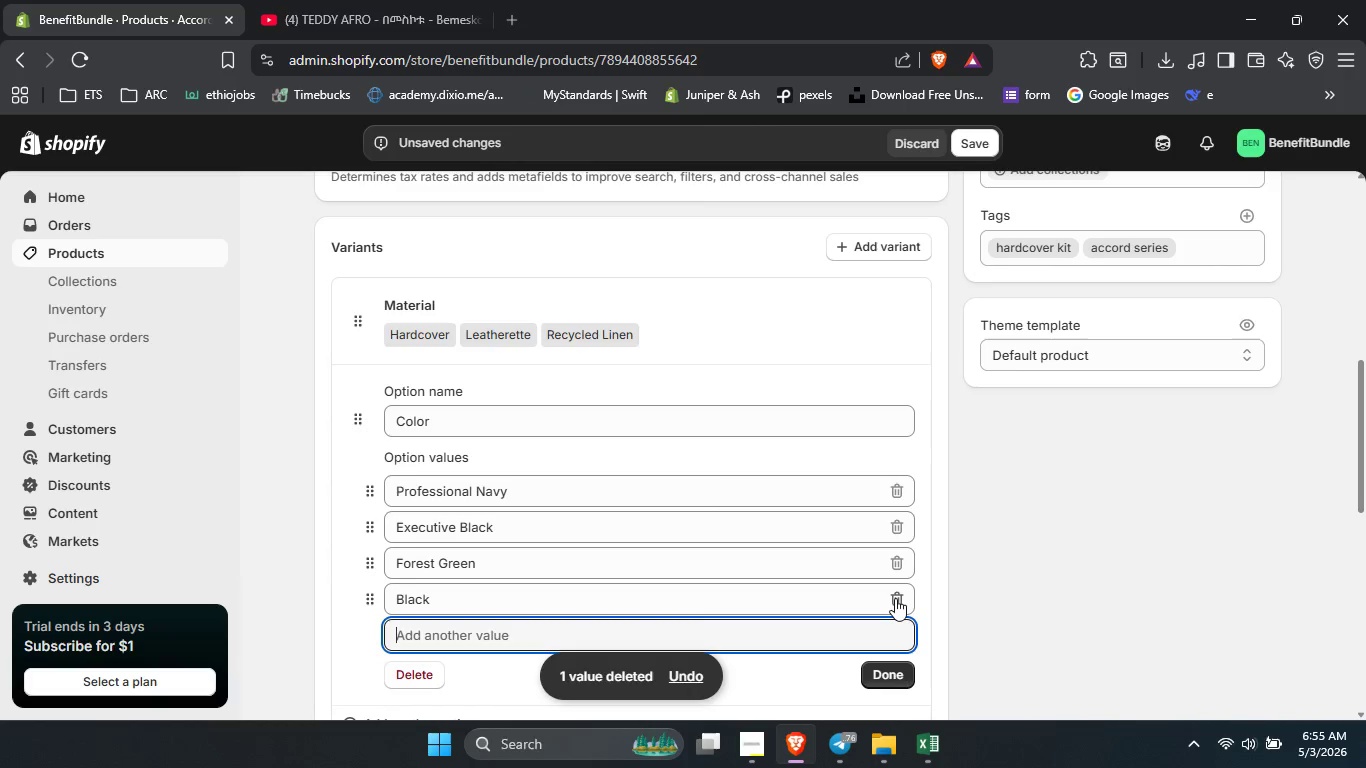 
left_click([895, 598])
 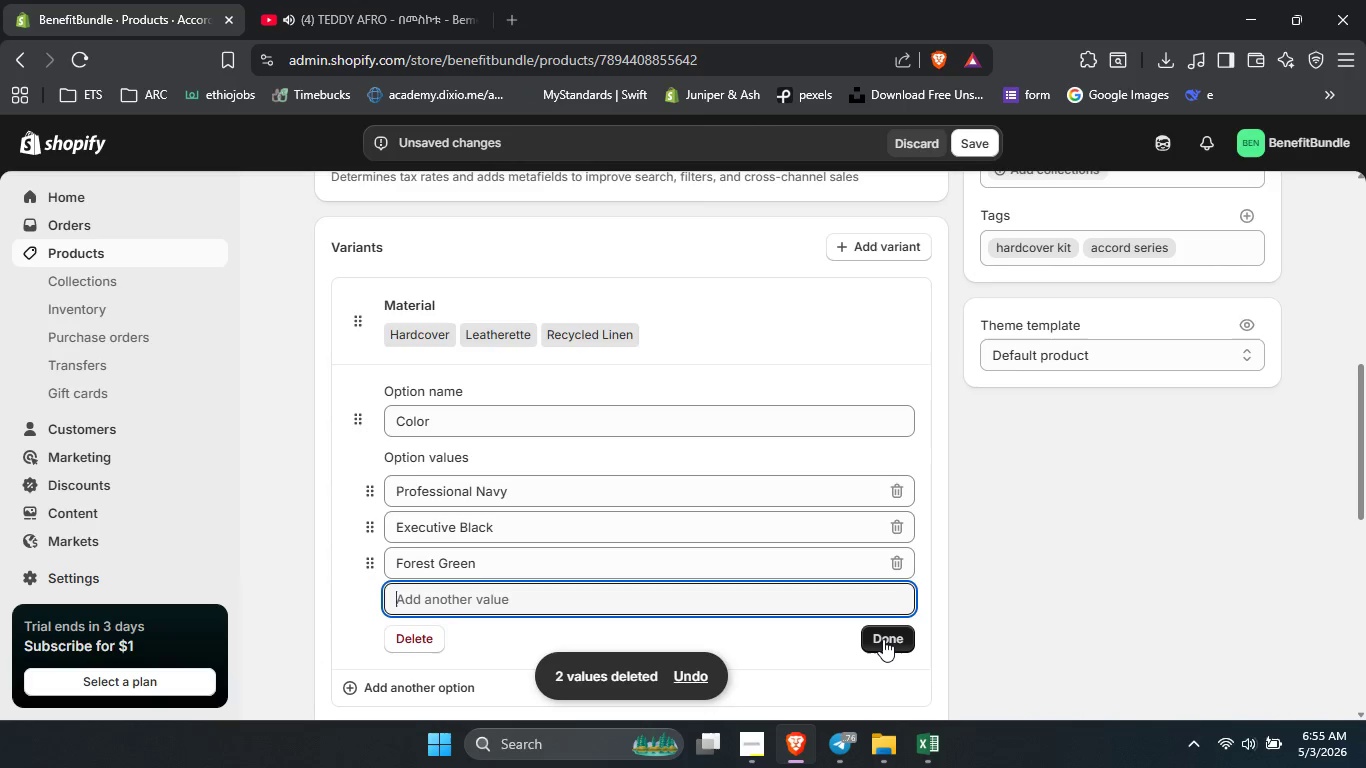 
left_click([883, 639])
 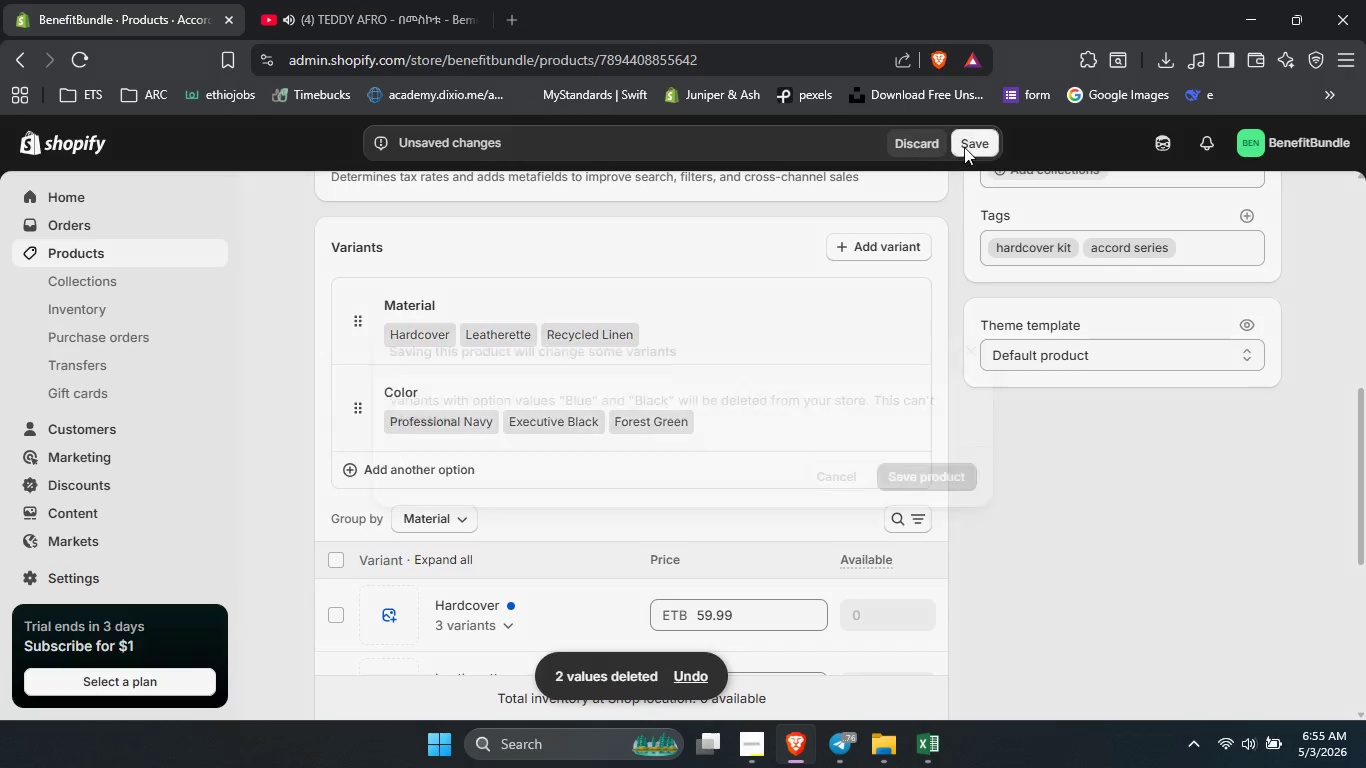 
left_click([957, 473])
 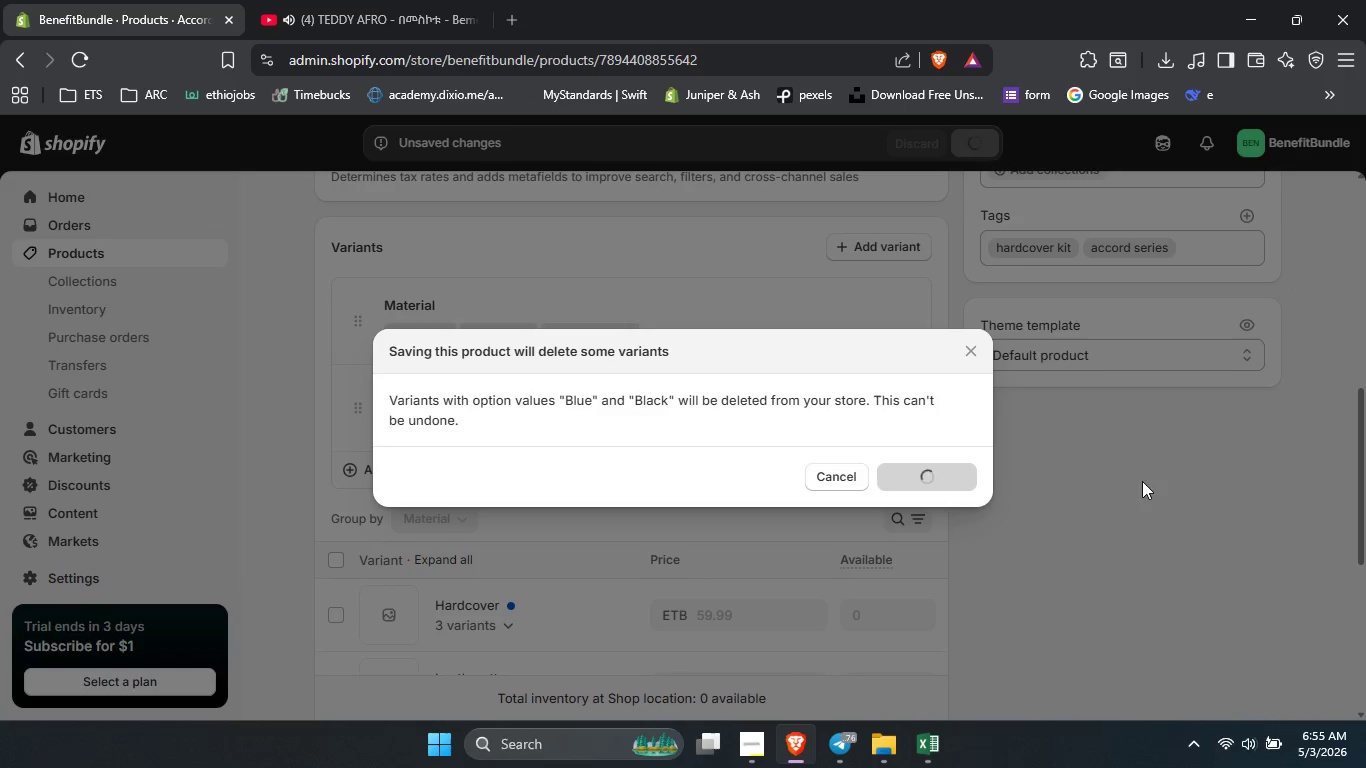 
wait(7.76)
 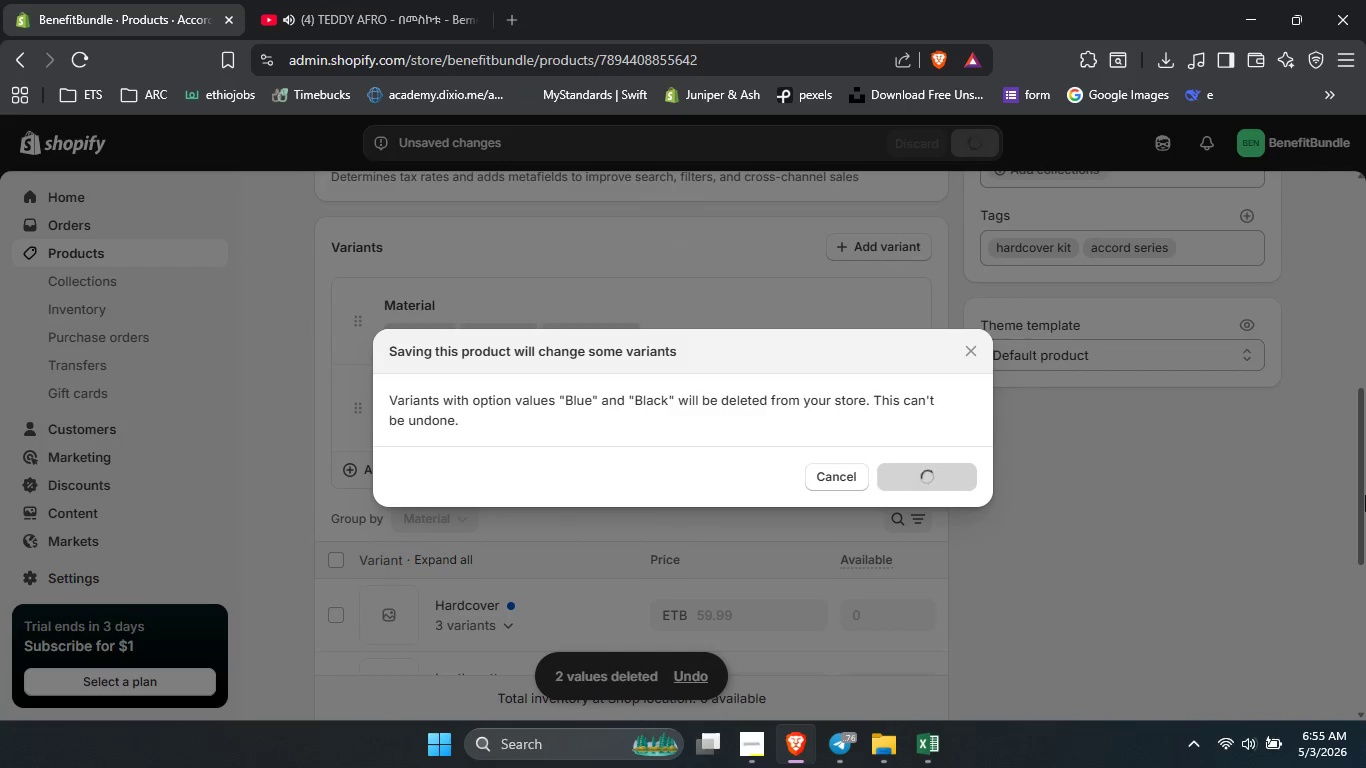 
left_click_drag(start_coordinate=[1365, 494], to_coordinate=[1365, 114])
 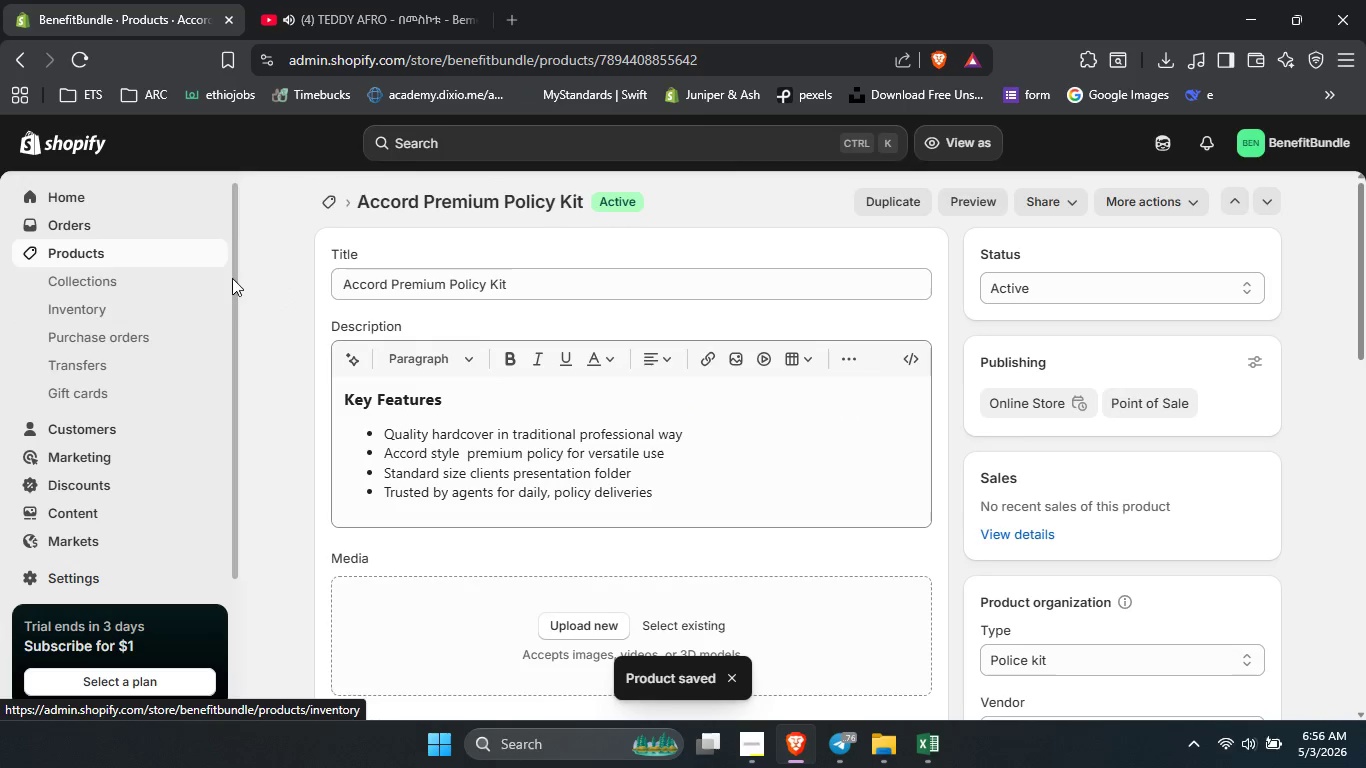 
left_click([143, 247])
 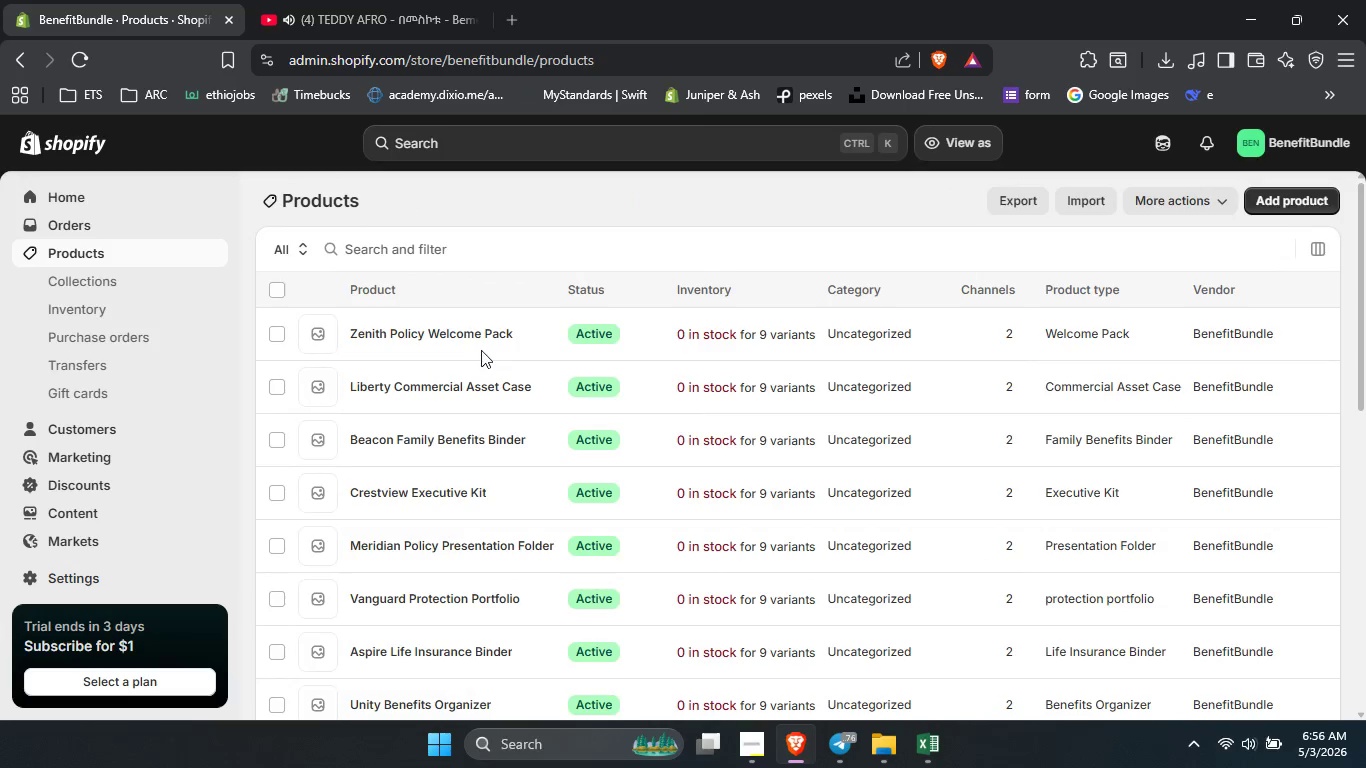 
scroll: coordinate [411, 537], scroll_direction: down, amount: 4.0
 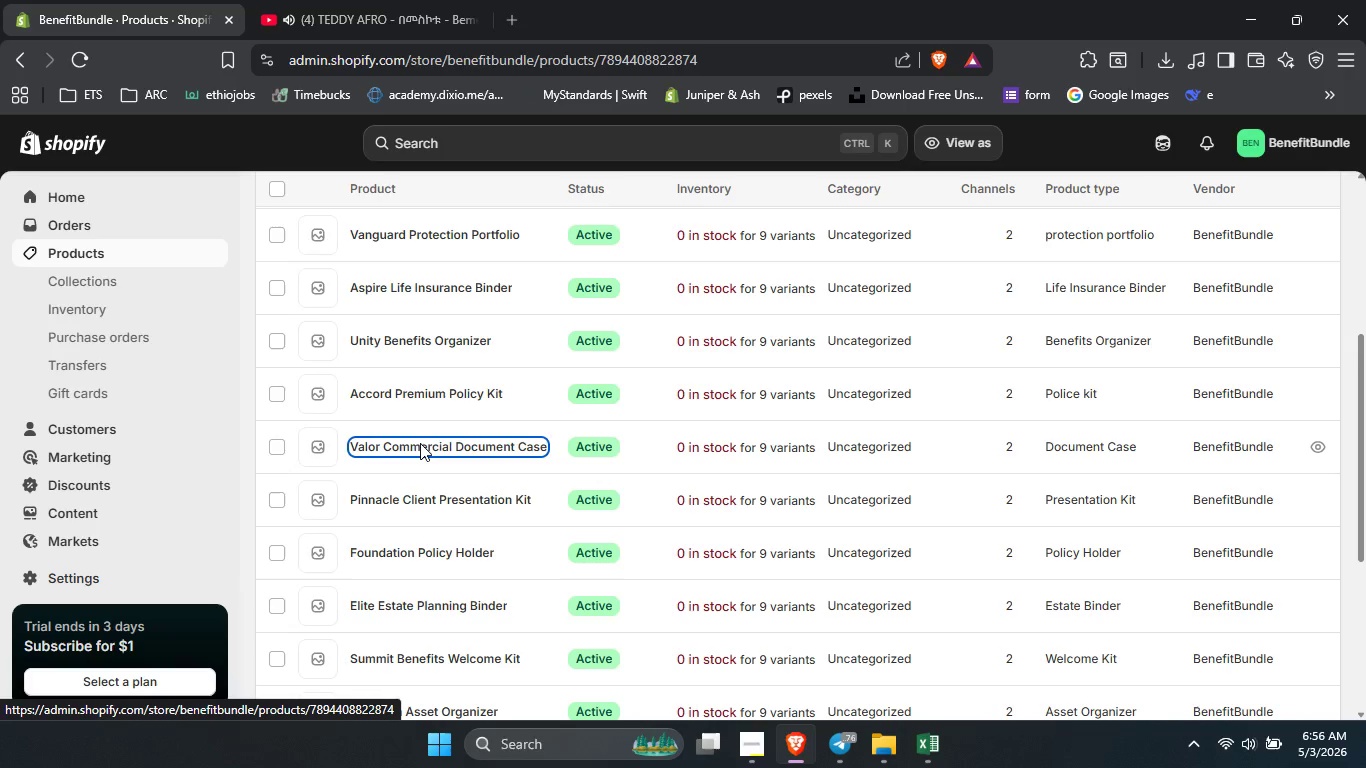 
key(MediaTrackPrevious)
 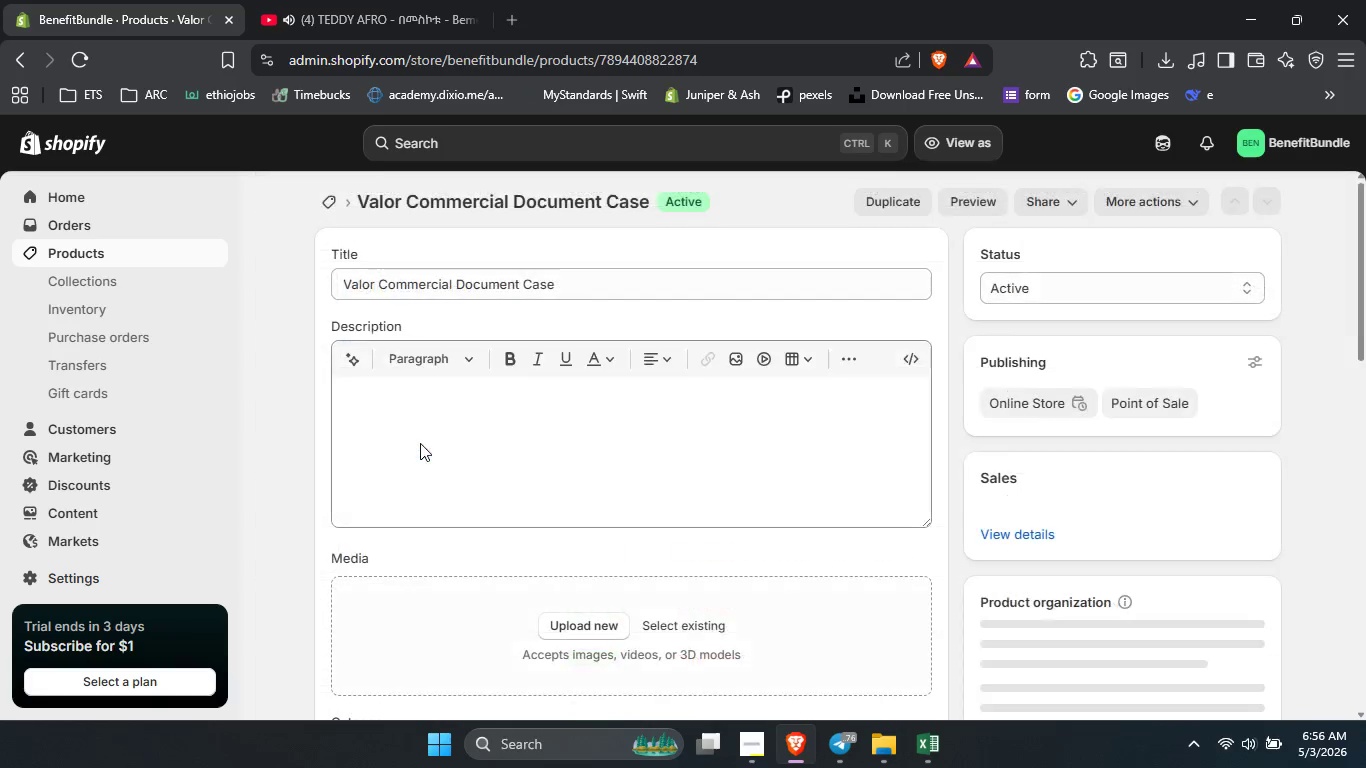 
key(MediaTrackPrevious)
 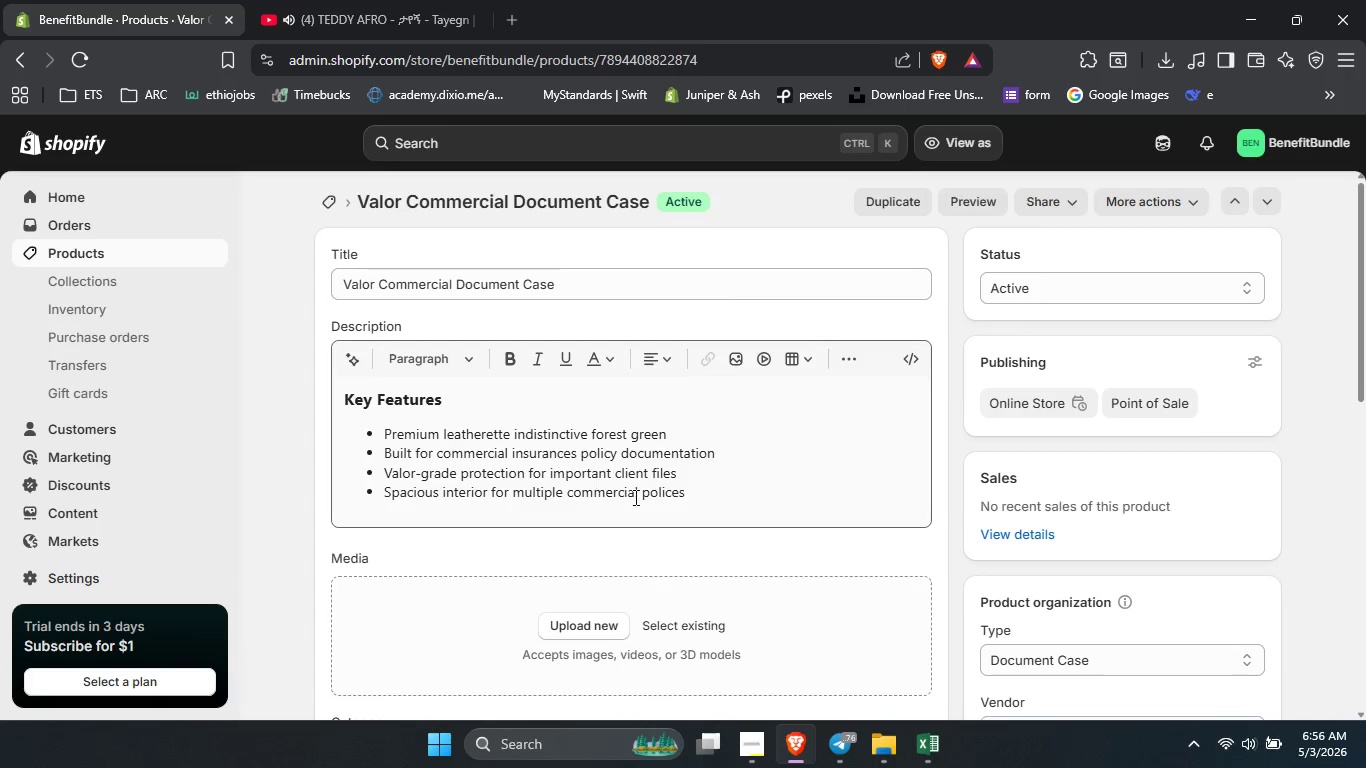 
scroll: coordinate [774, 410], scroll_direction: down, amount: 3.0
 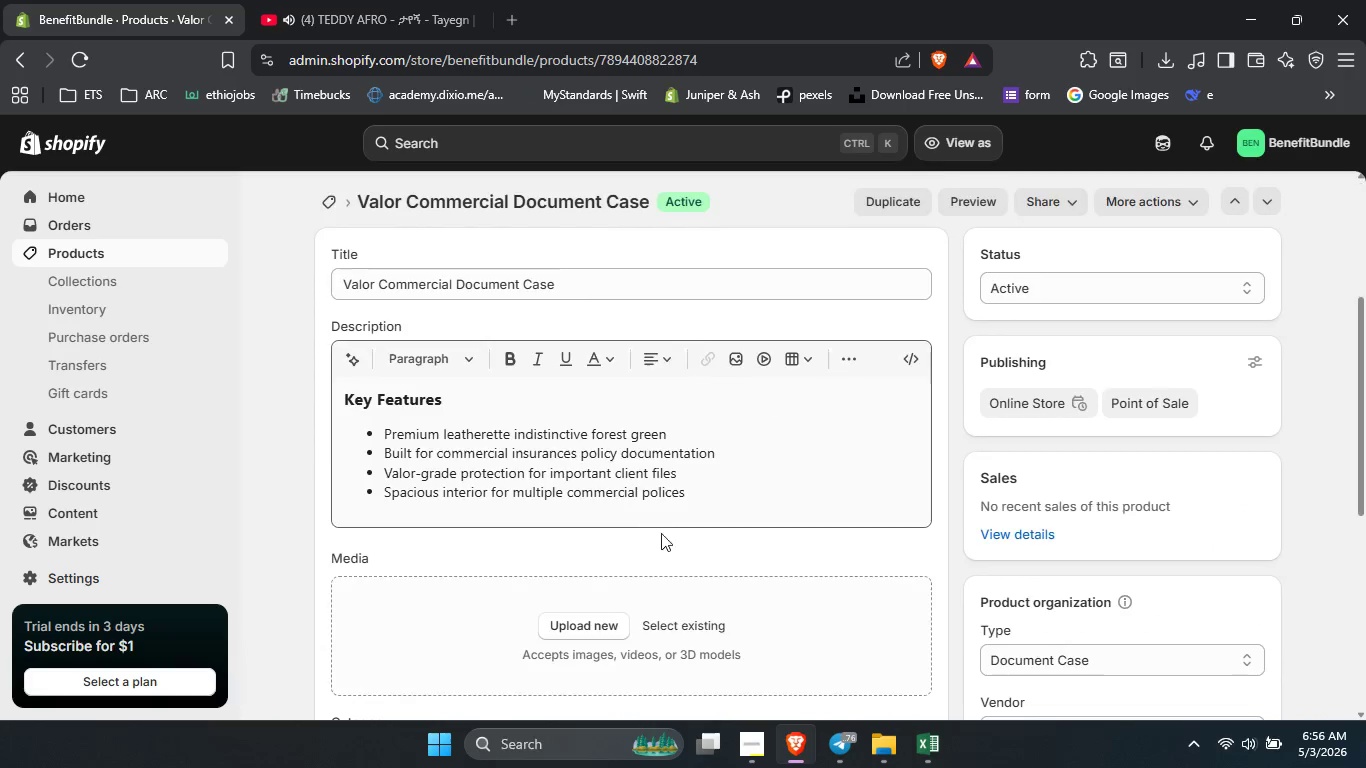 
left_click([586, 435])
 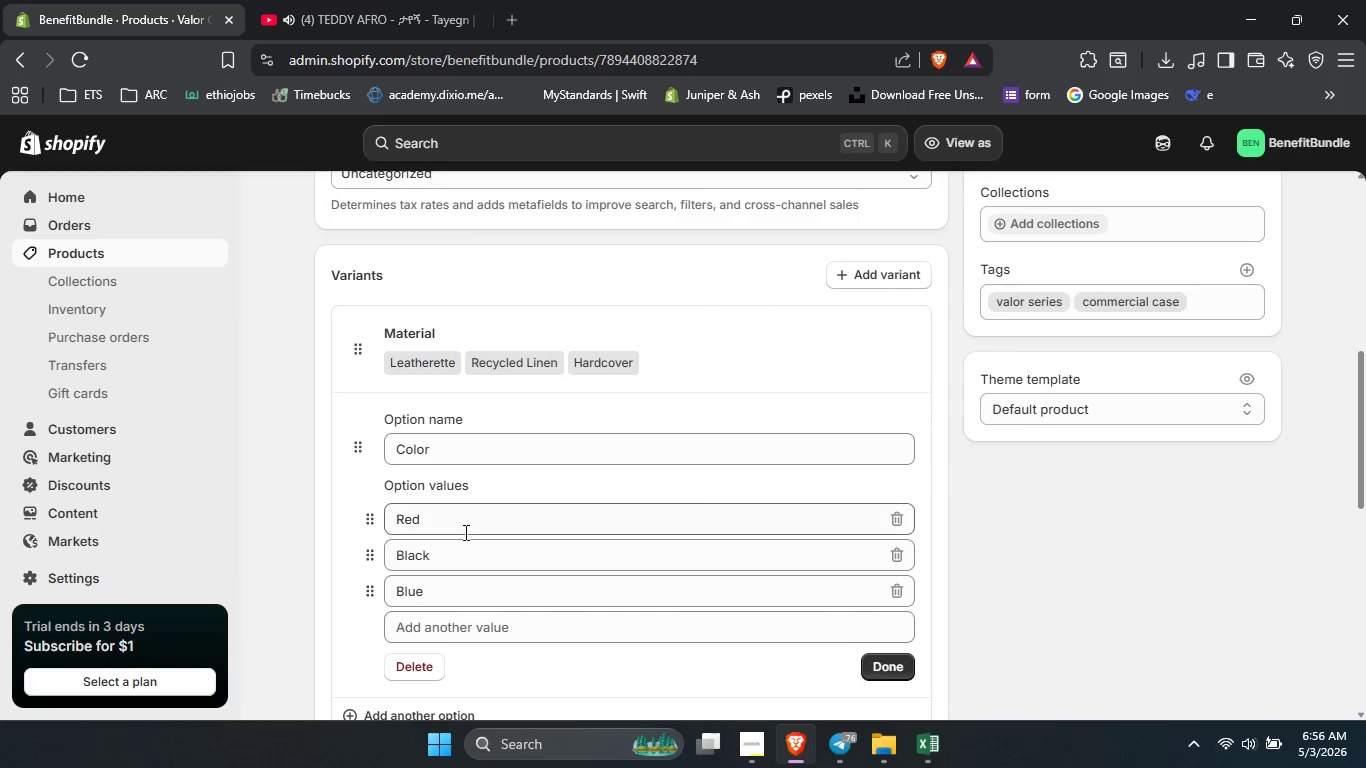 
scroll: coordinate [604, 442], scroll_direction: down, amount: 3.0
 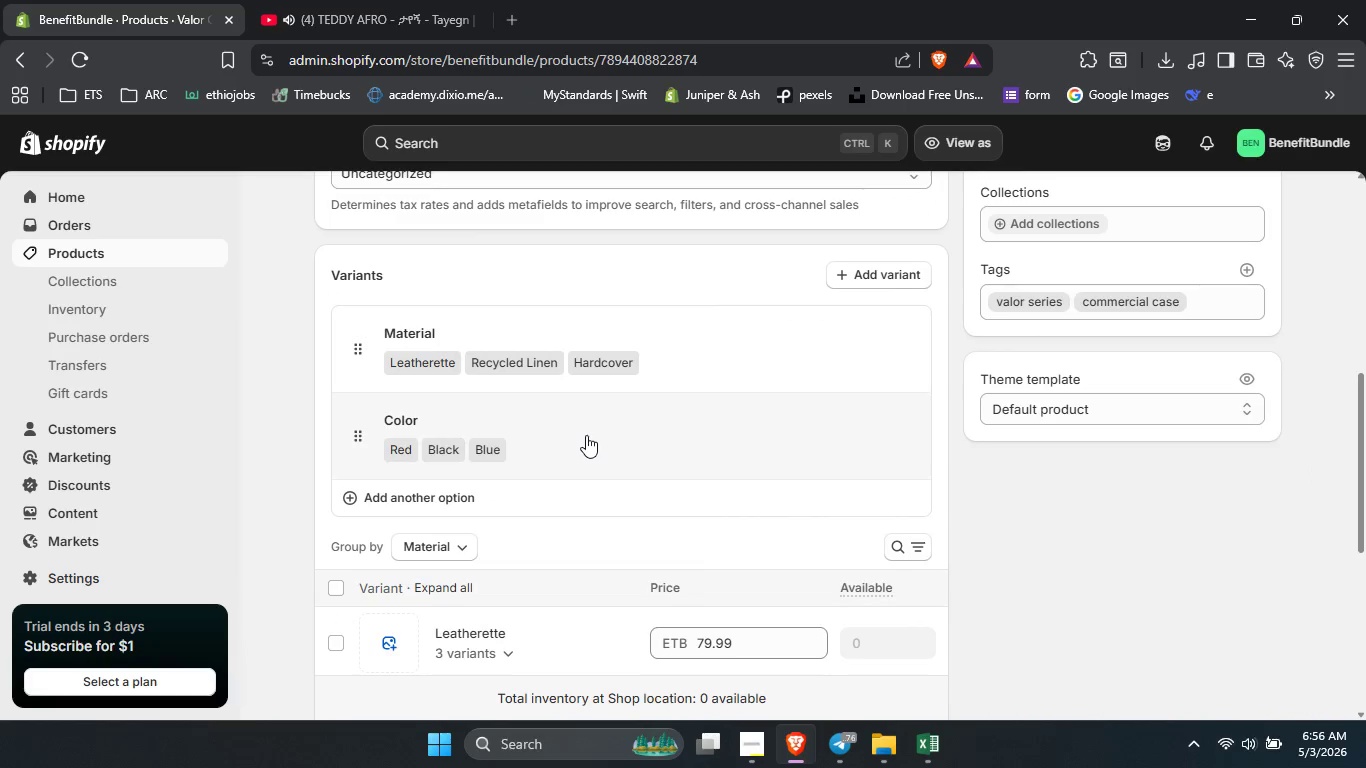 
key(Control+A)
 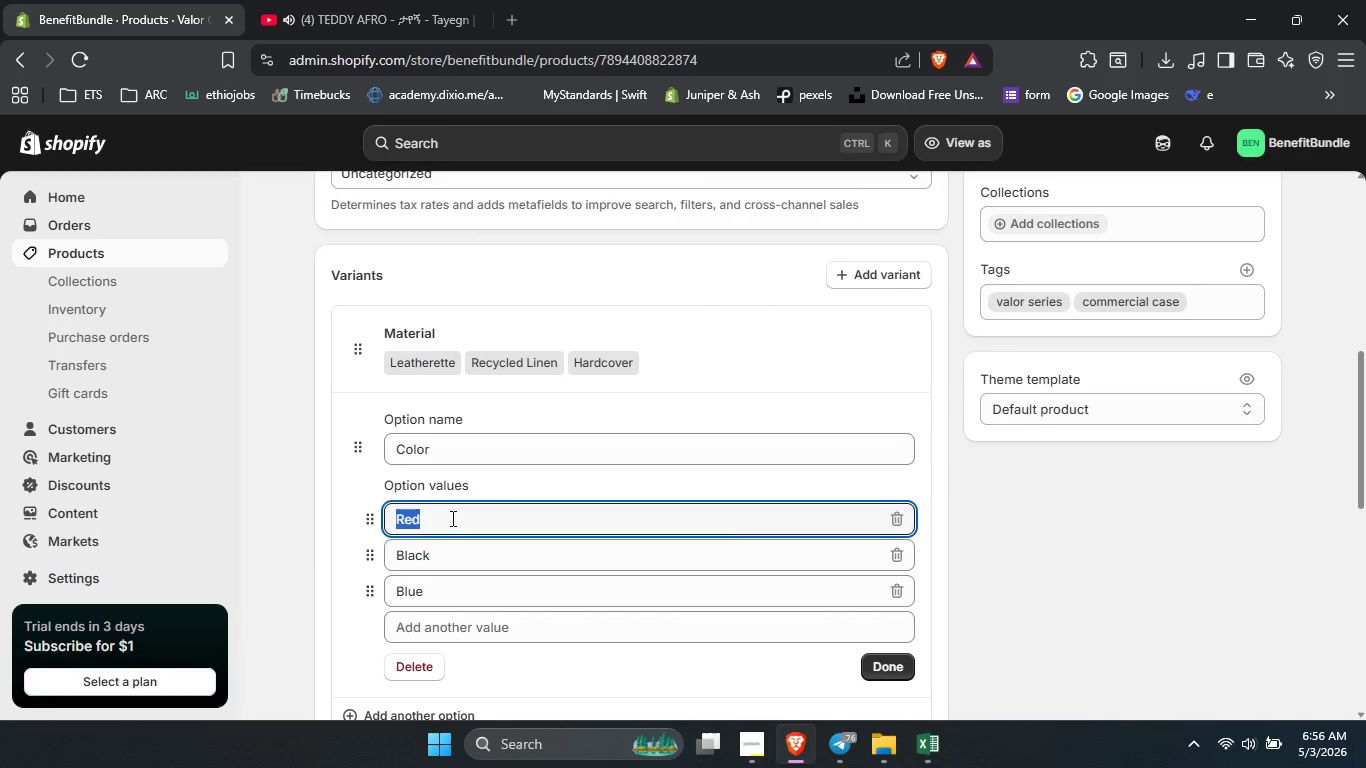 
key(Control+V)
 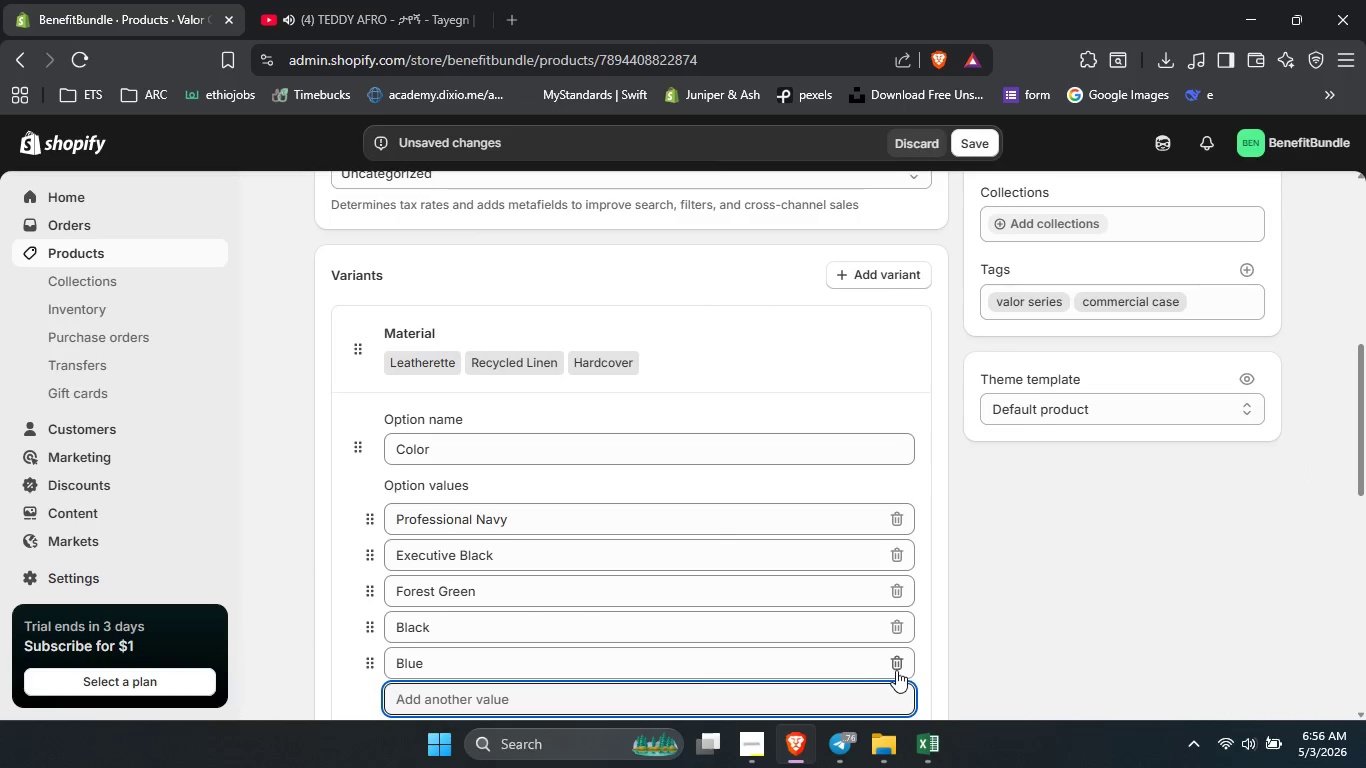 
double_click([898, 617])
 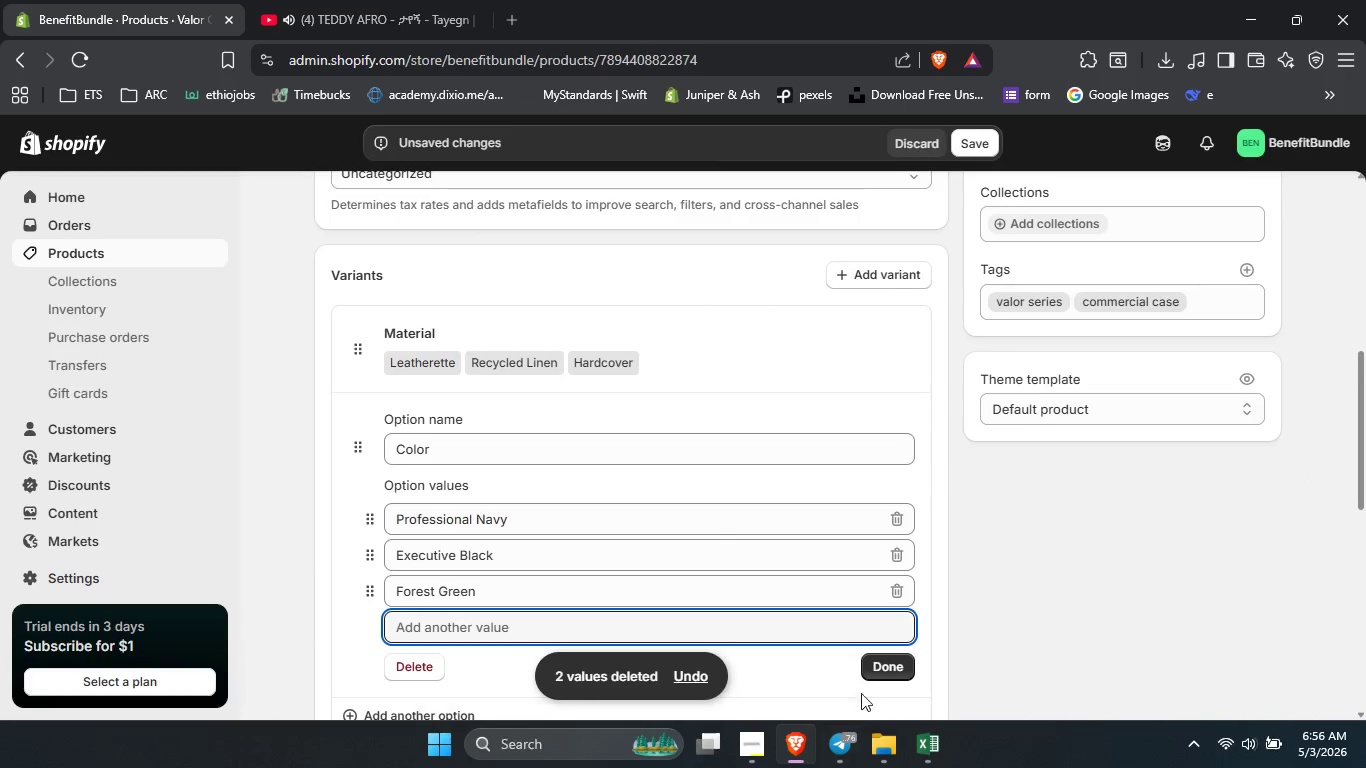 
left_click([879, 669])
 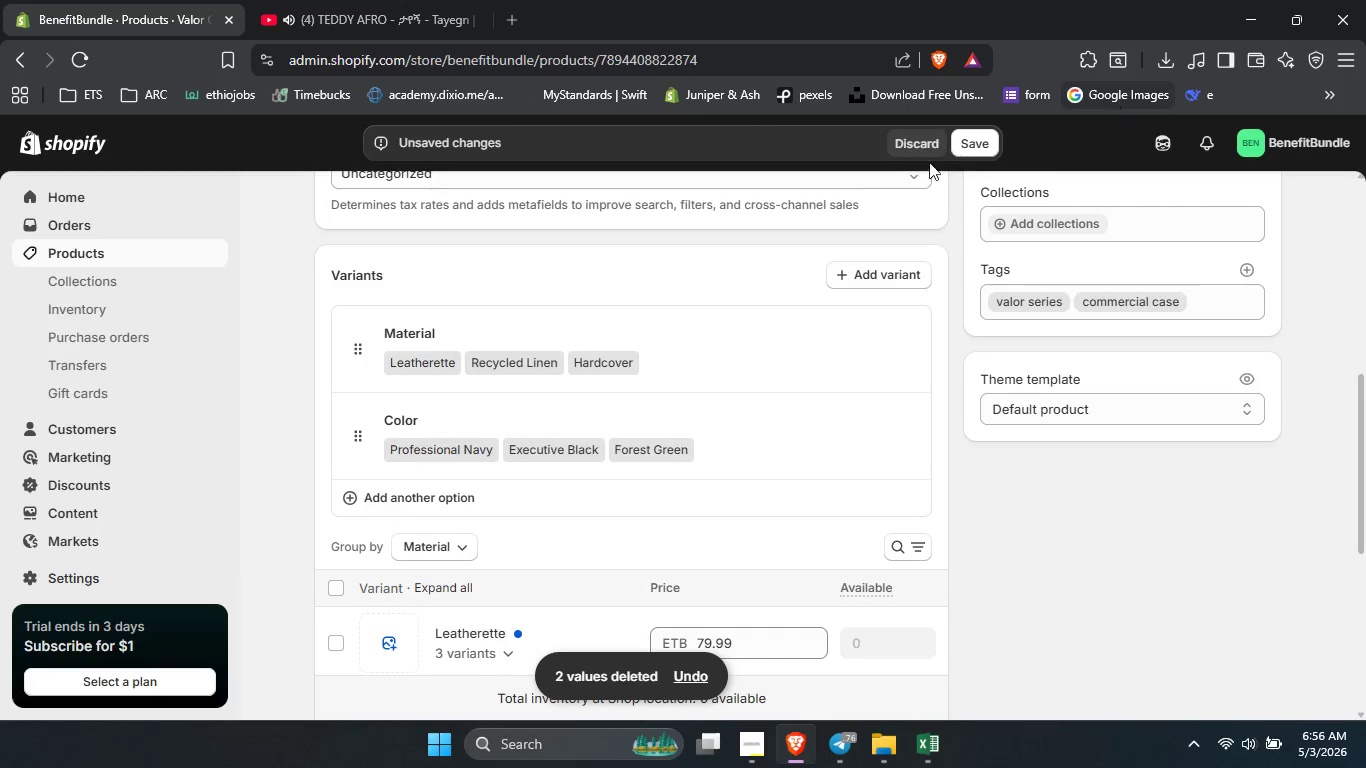 
left_click([984, 141])
 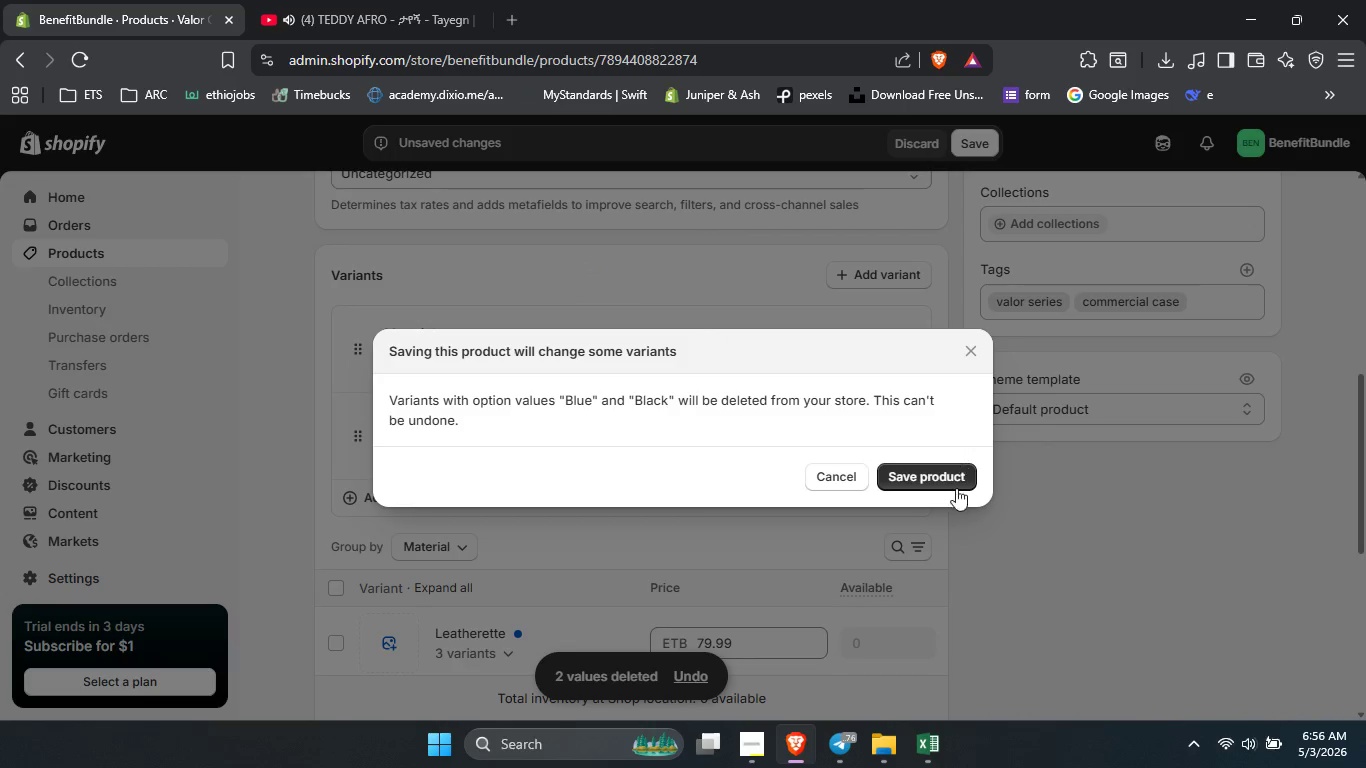 
left_click([945, 472])
 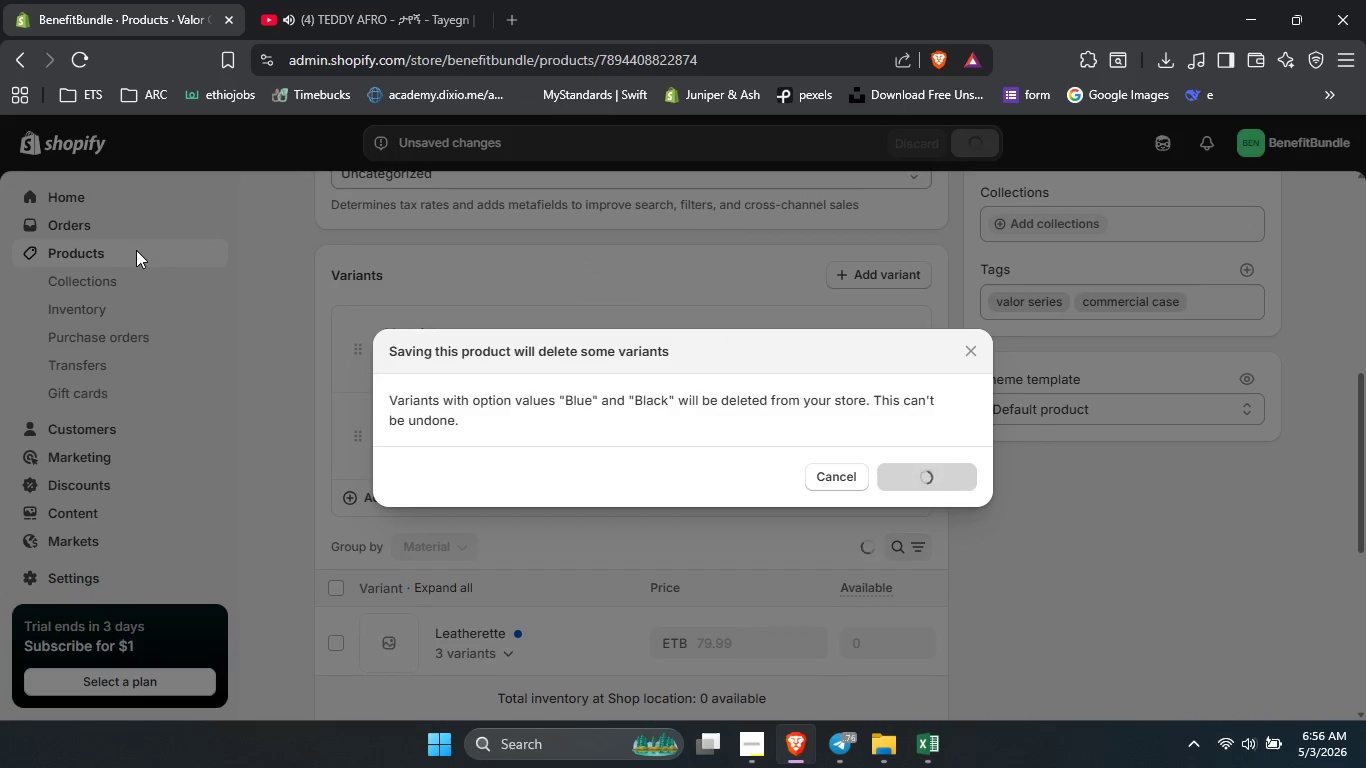 
wait(7.72)
 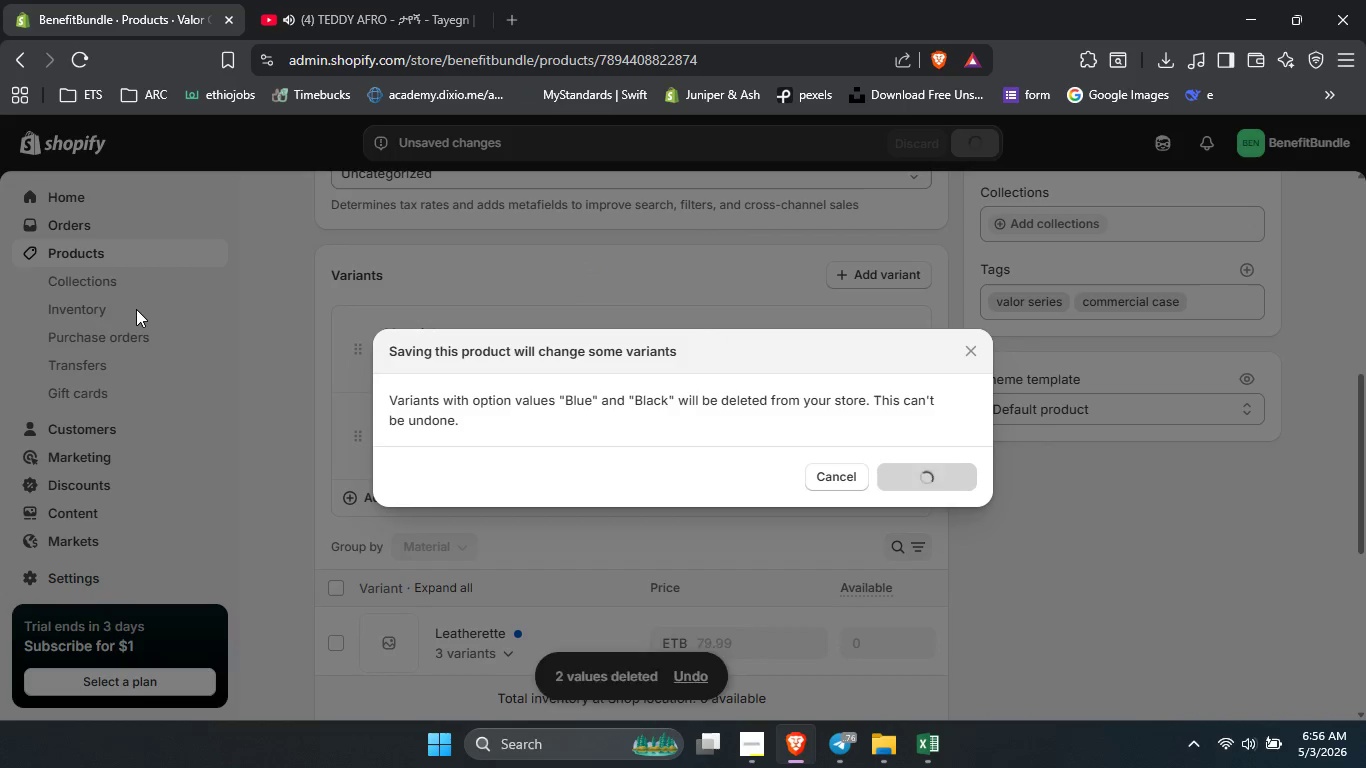 
left_click([136, 250])
 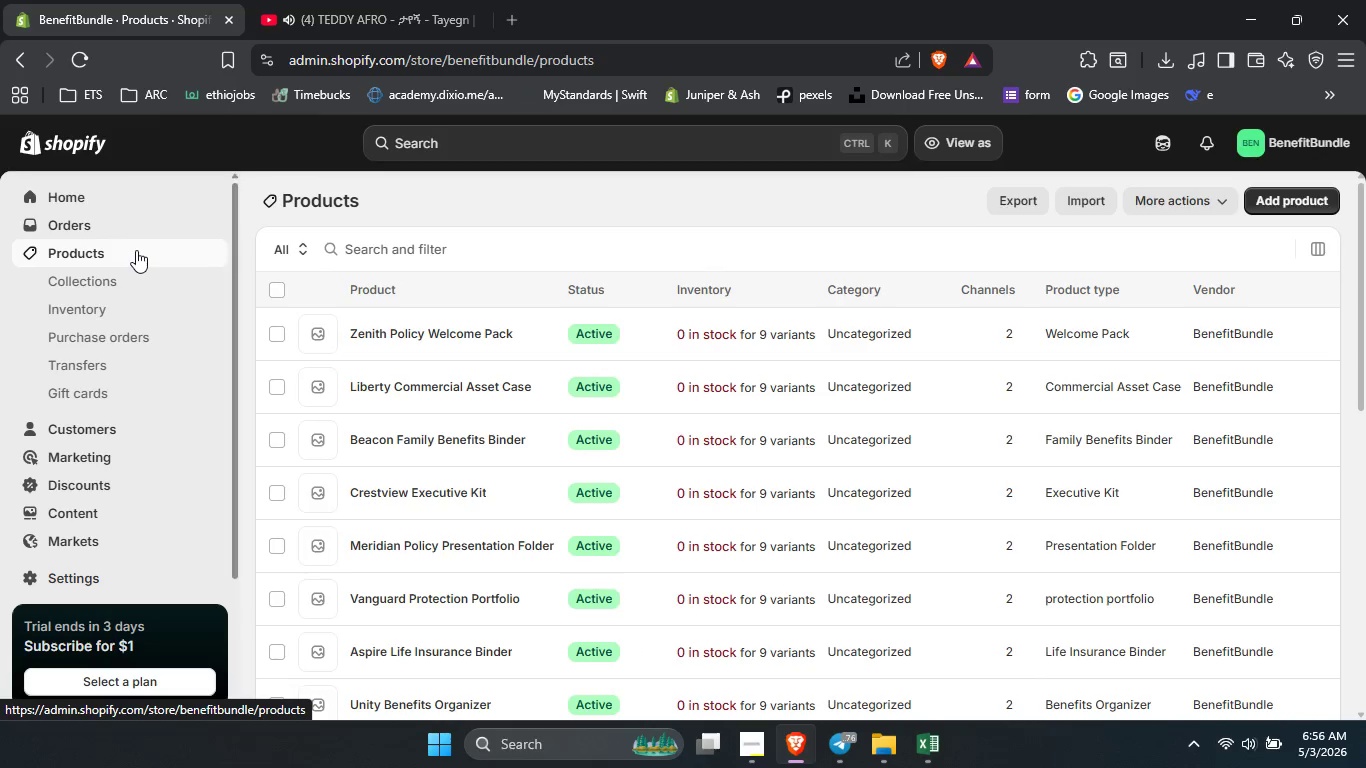 
scroll: coordinate [422, 463], scroll_direction: down, amount: 3.0
 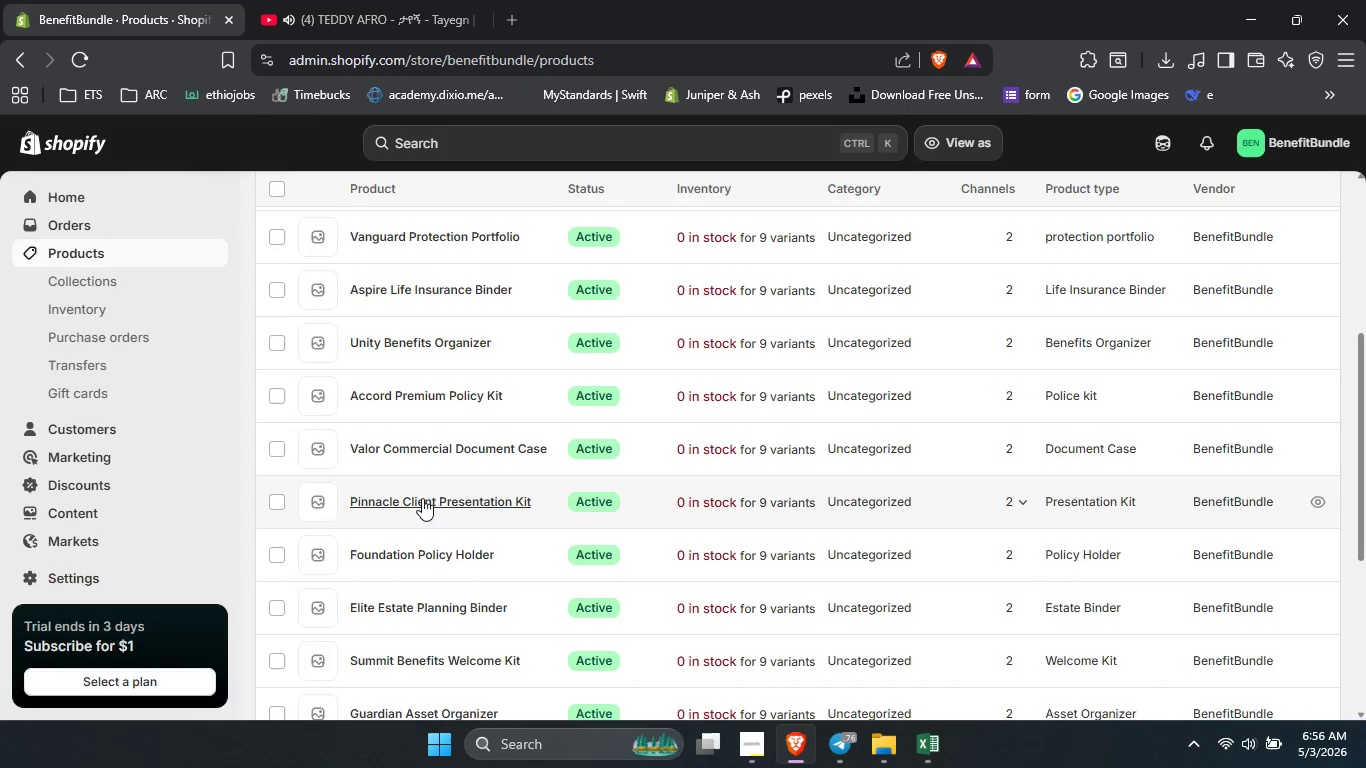 
left_click([422, 497])
 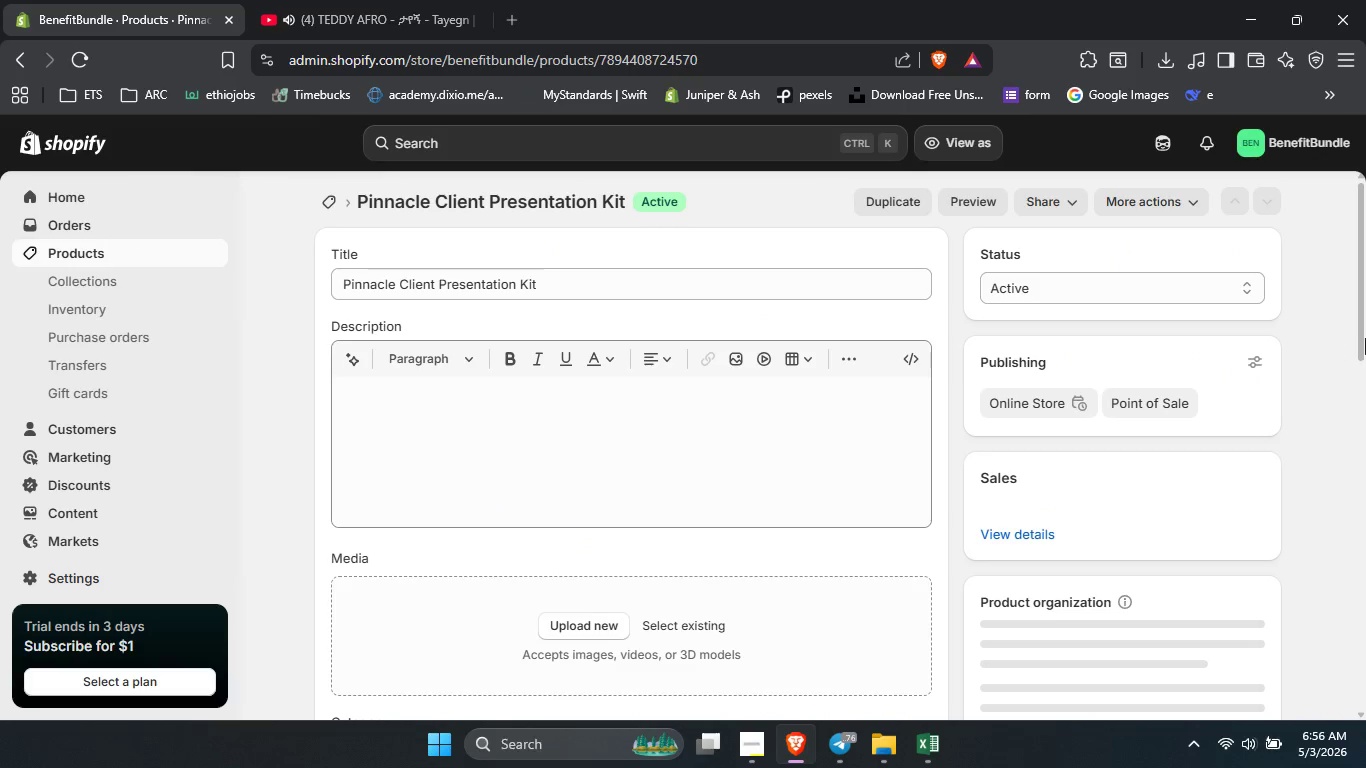 
left_click_drag(start_coordinate=[1365, 289], to_coordinate=[1365, 433])
 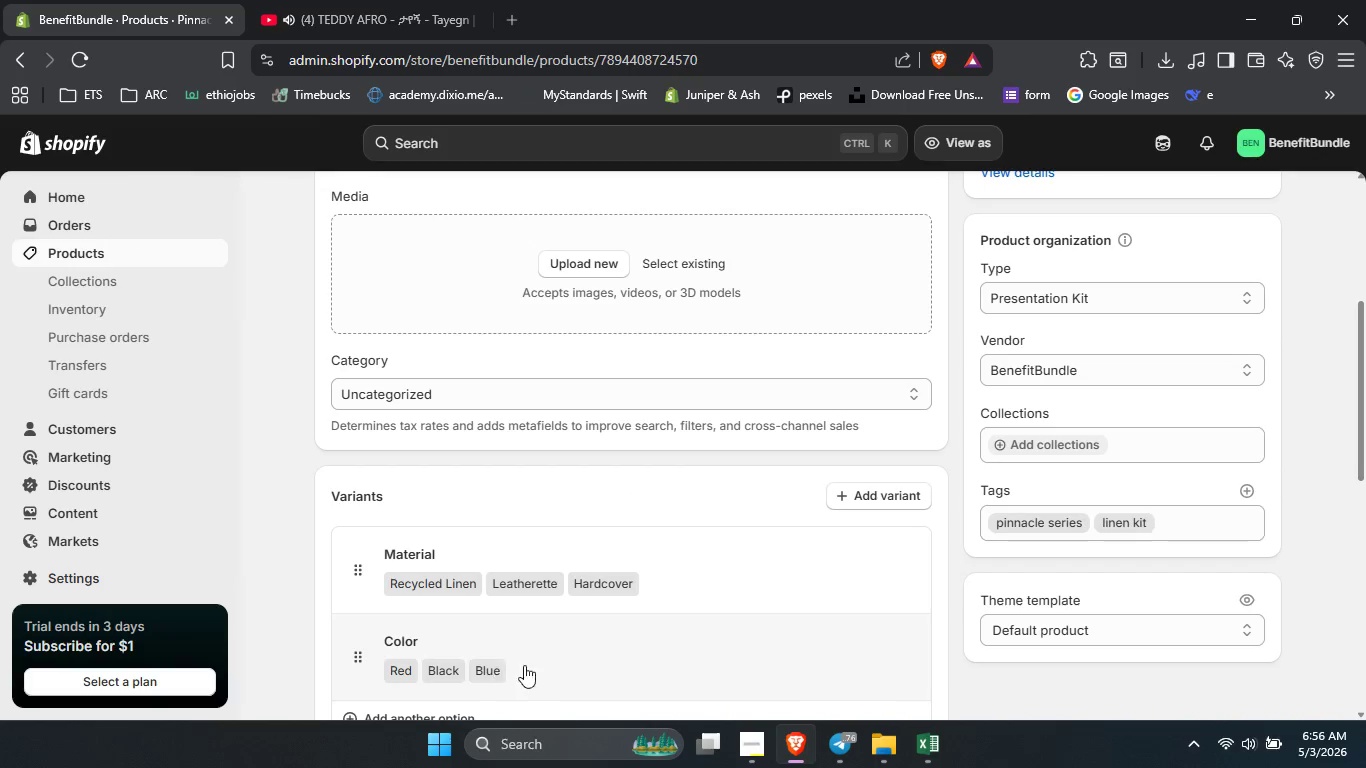 
left_click([645, 653])
 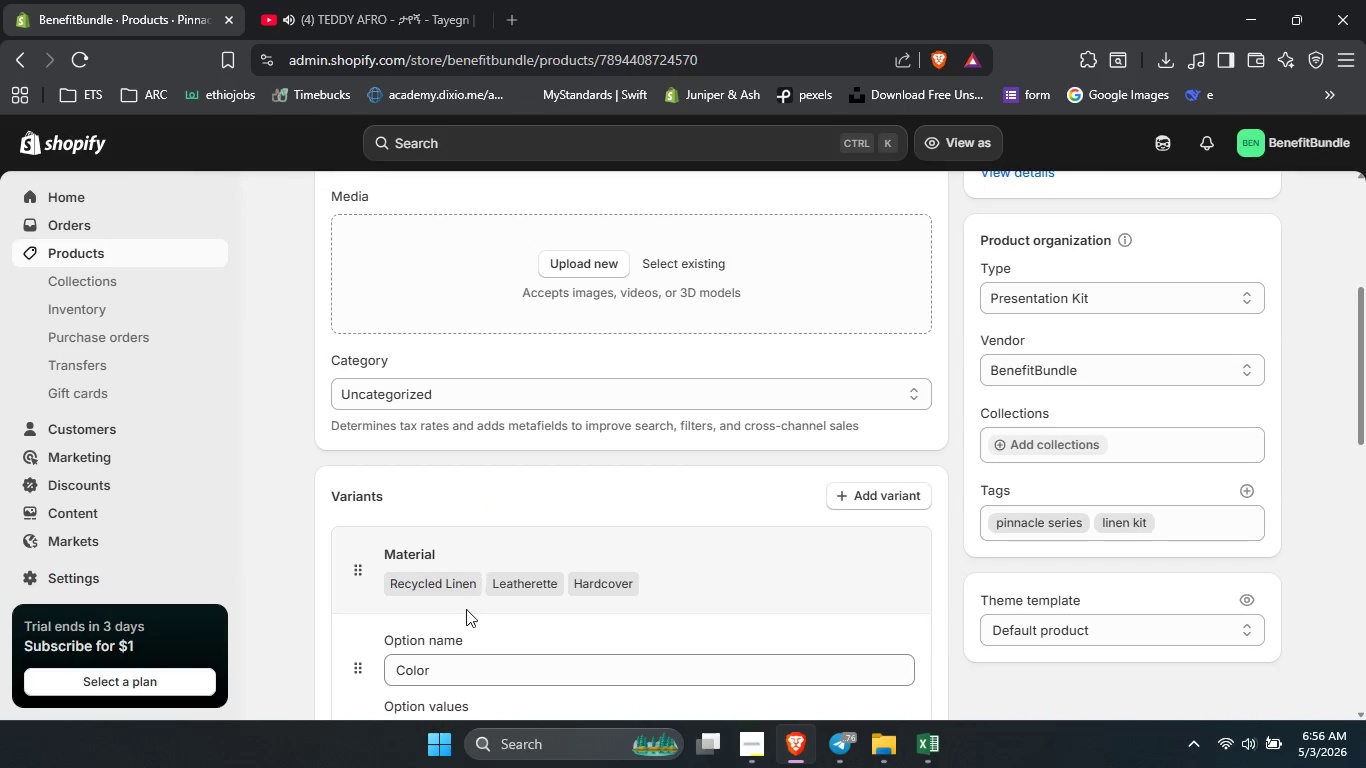 
scroll: coordinate [489, 433], scroll_direction: down, amount: 3.0
 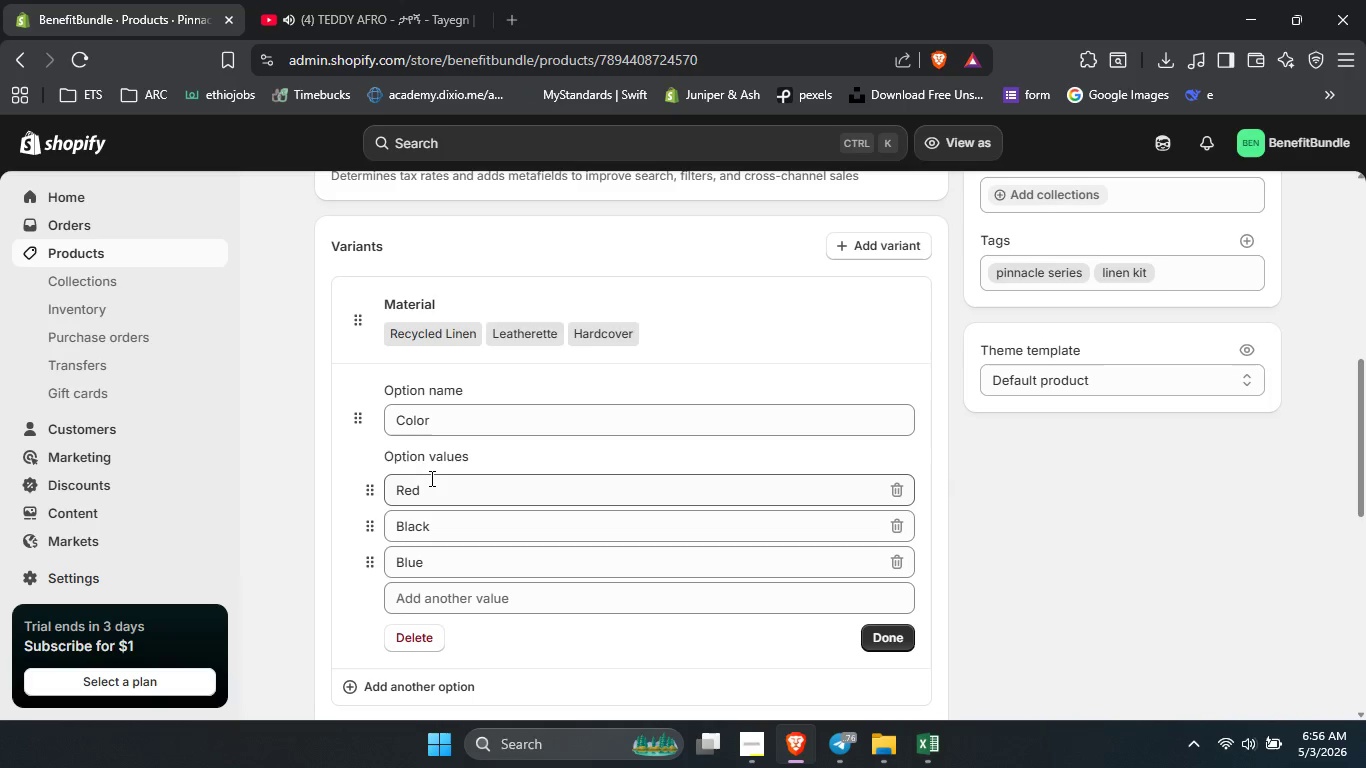 
left_click([430, 478])
 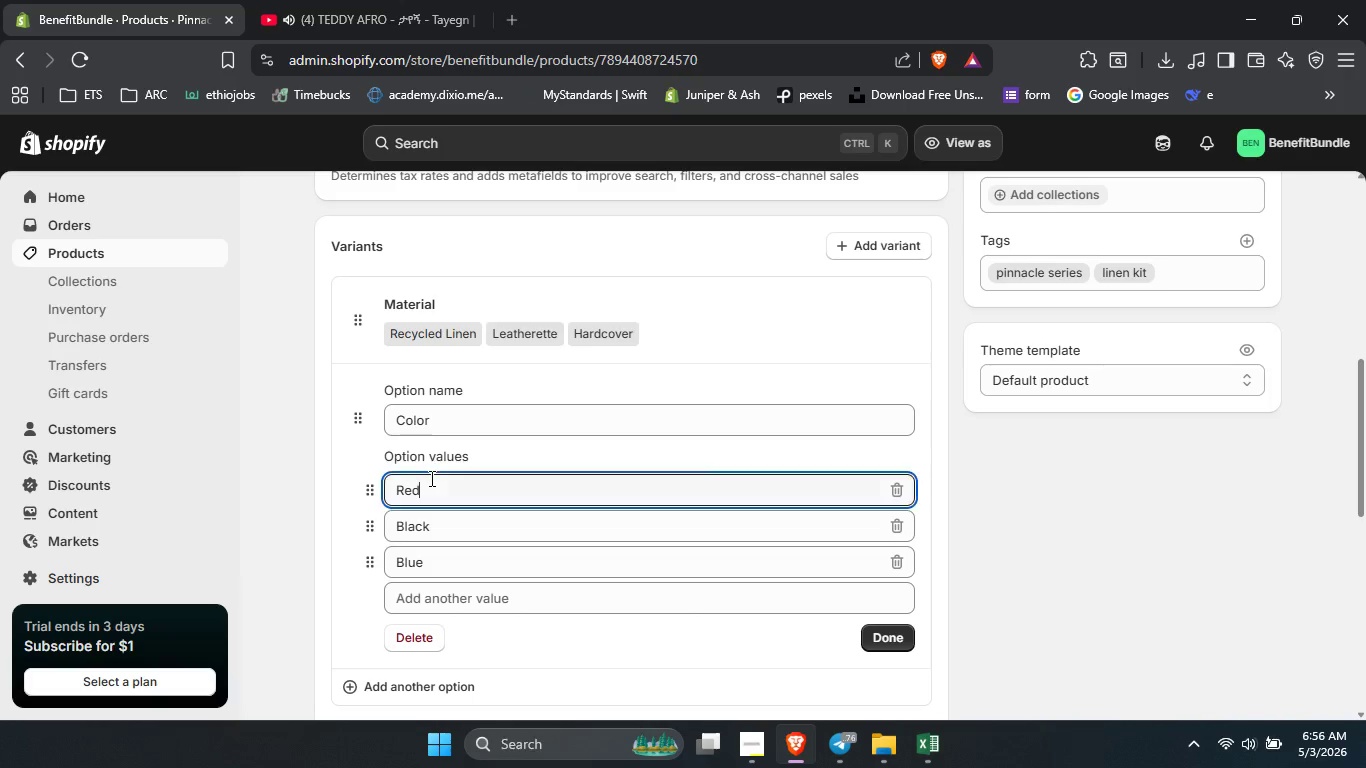 
key(Control+A)
 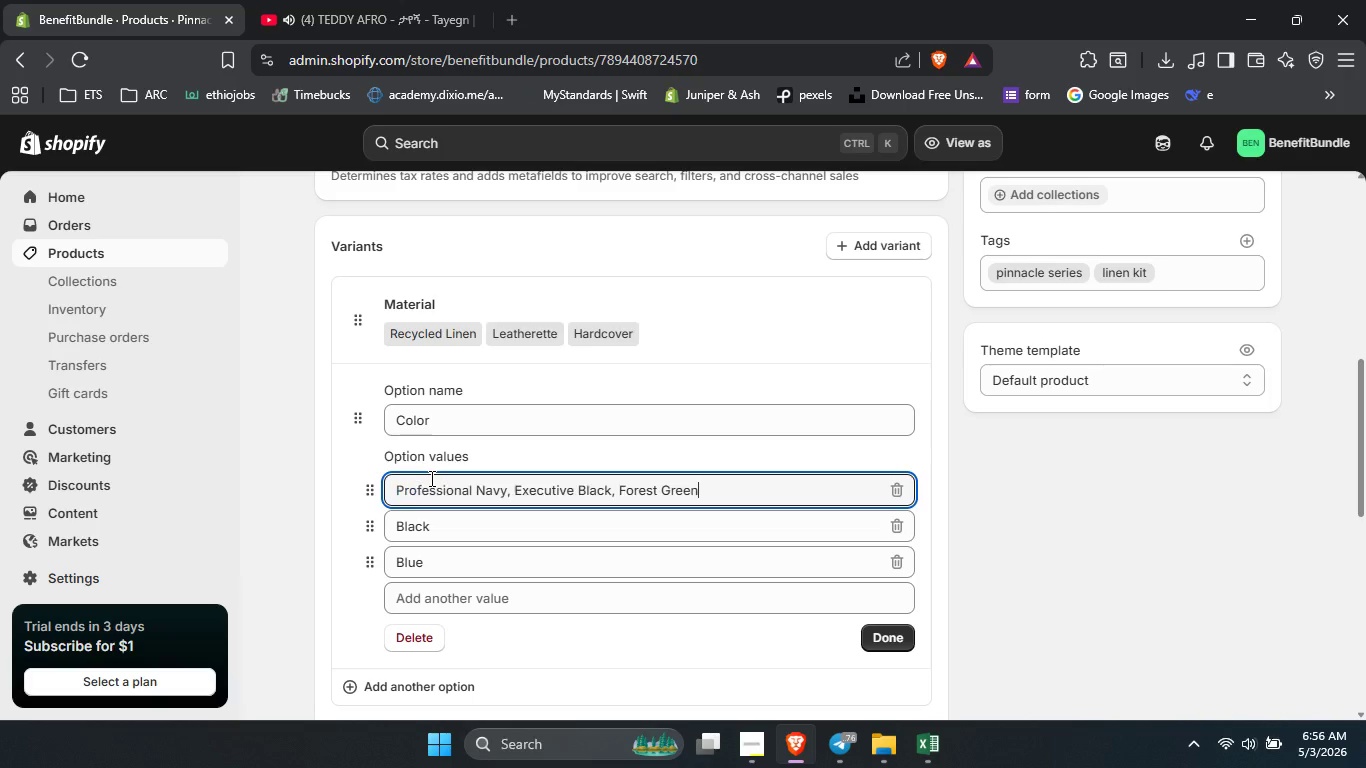 
key(Control+V)
 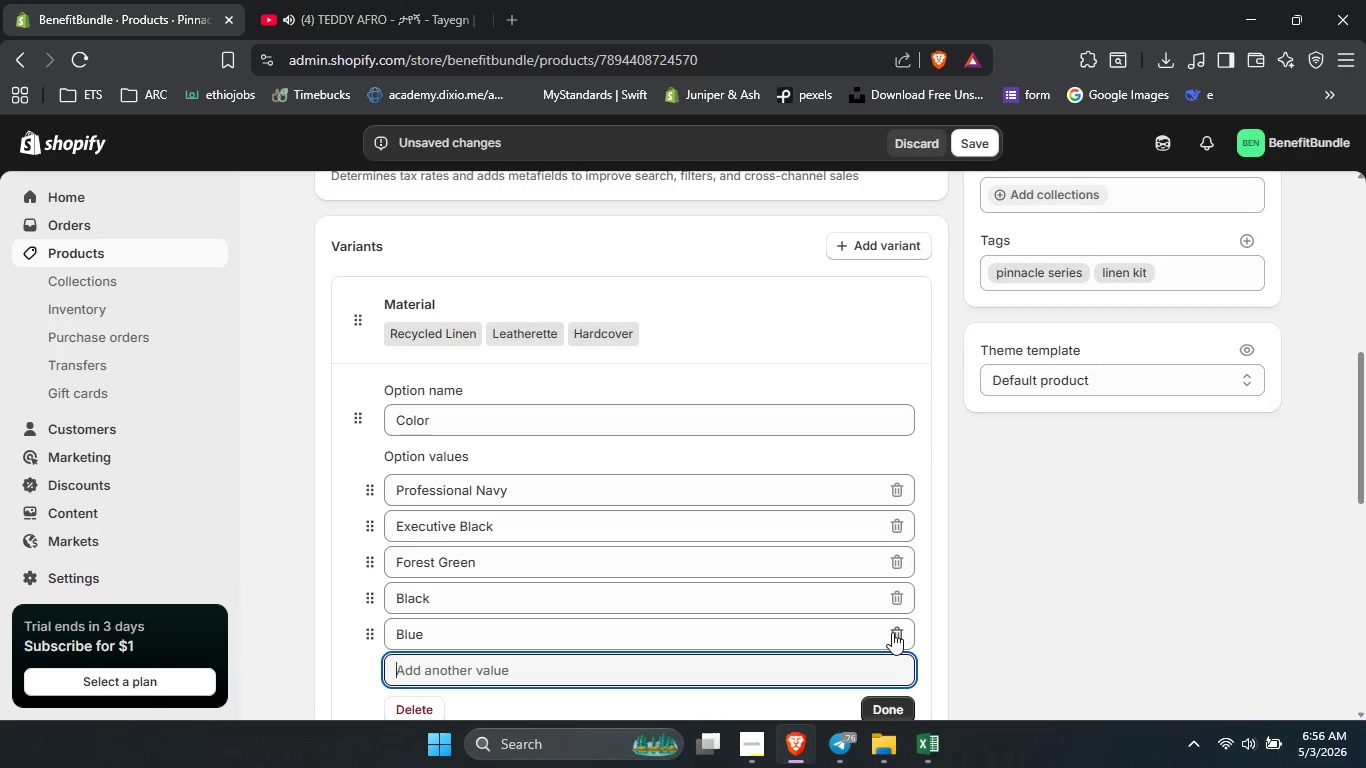 
double_click([893, 596])
 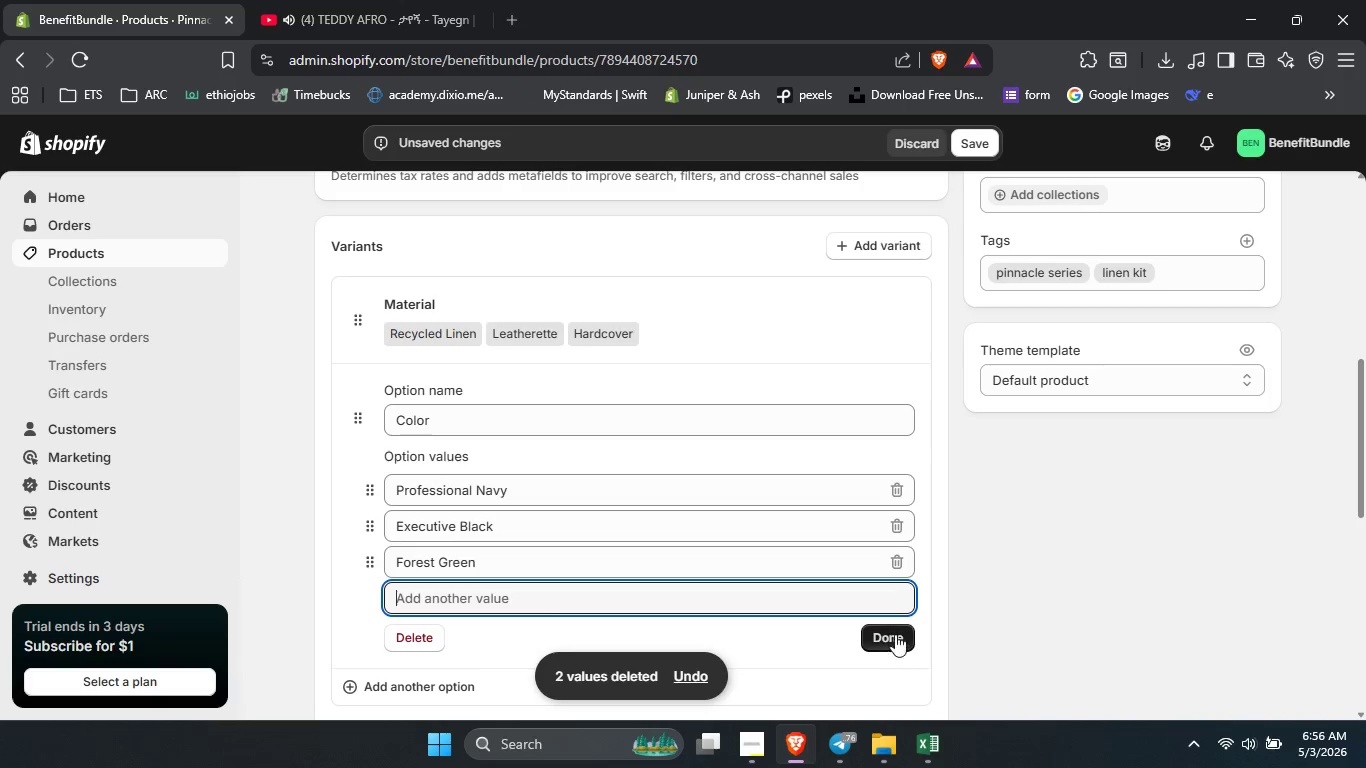 
left_click([895, 631])
 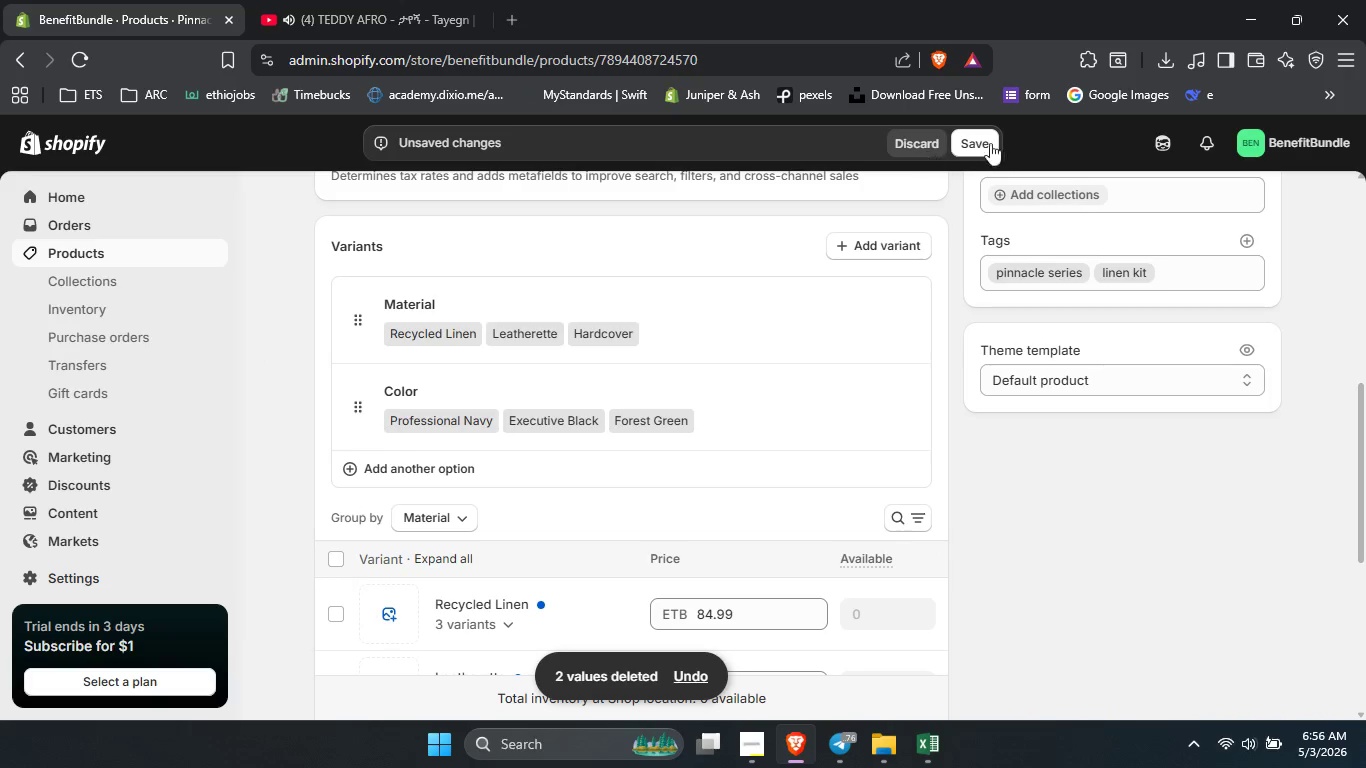 
left_click([970, 156])
 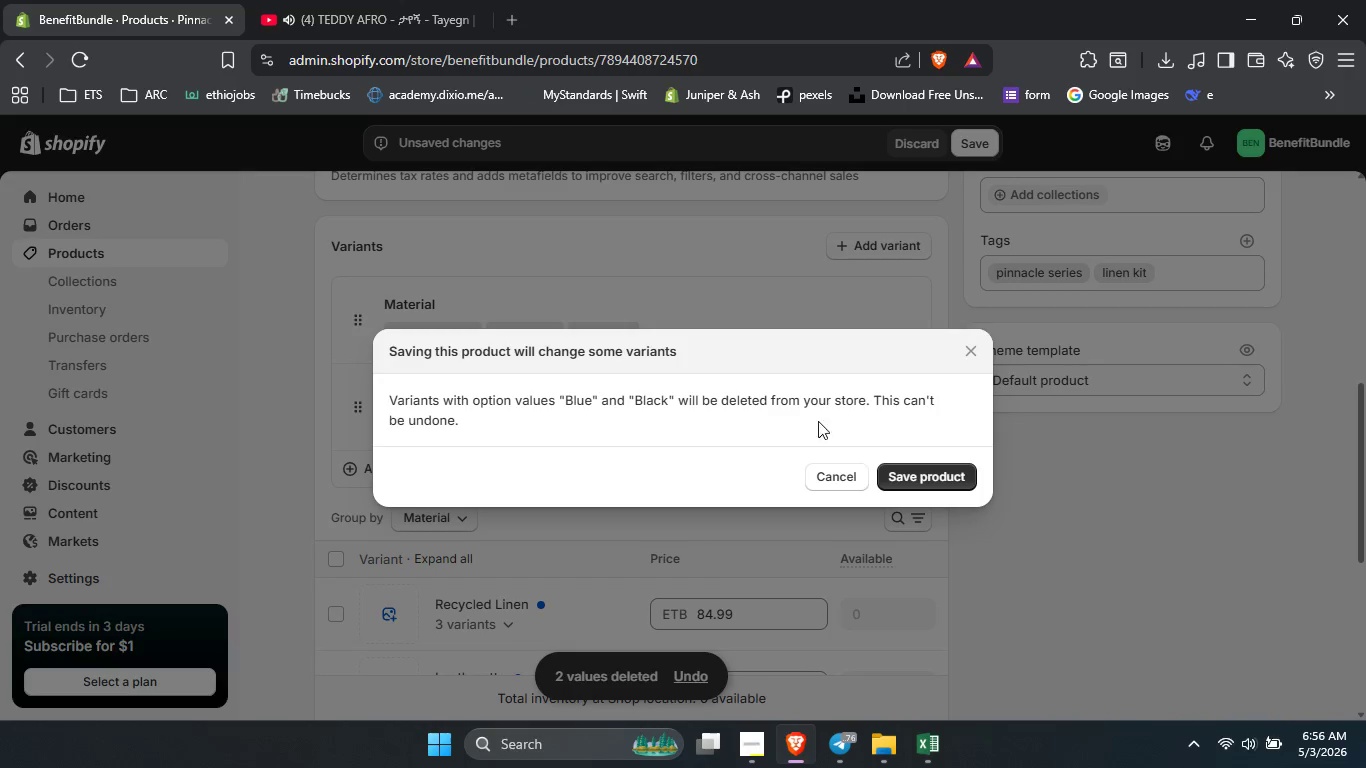 
left_click([924, 484])
 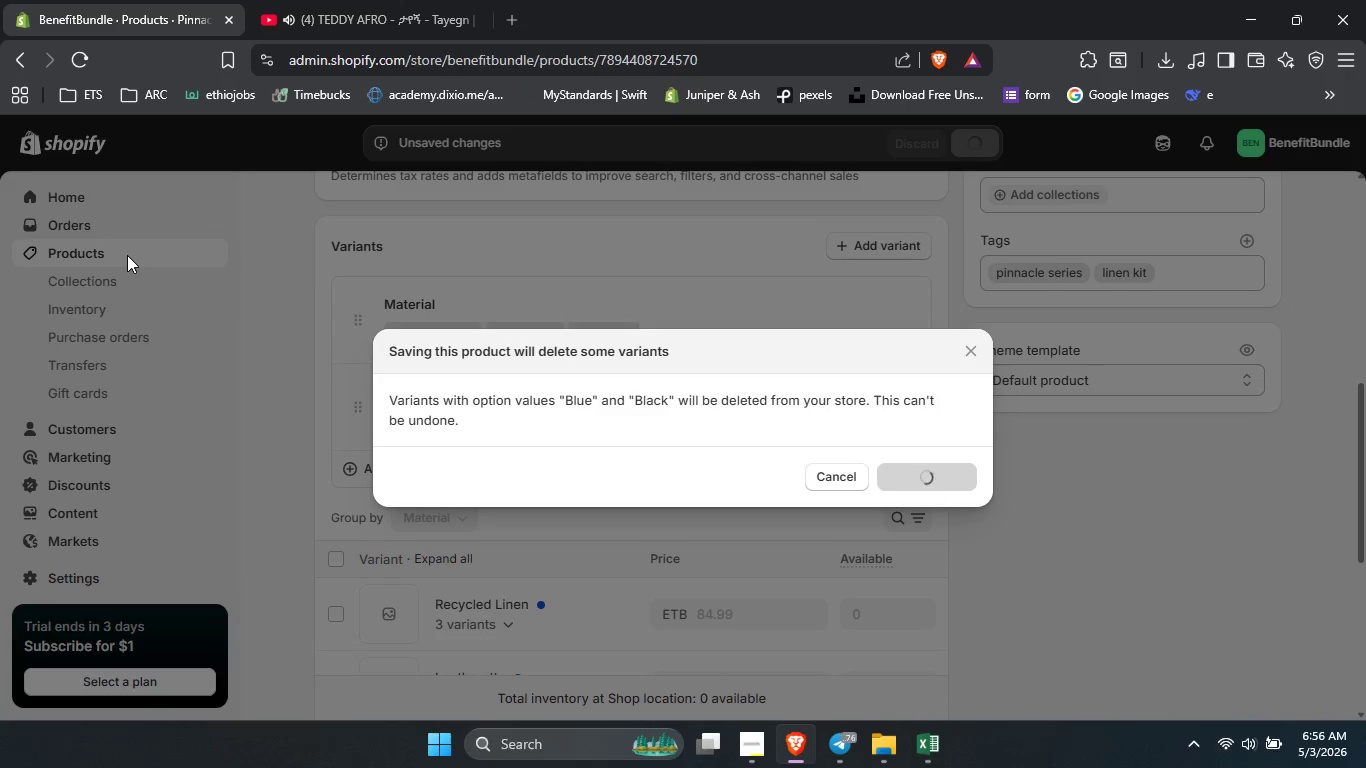 
wait(6.62)
 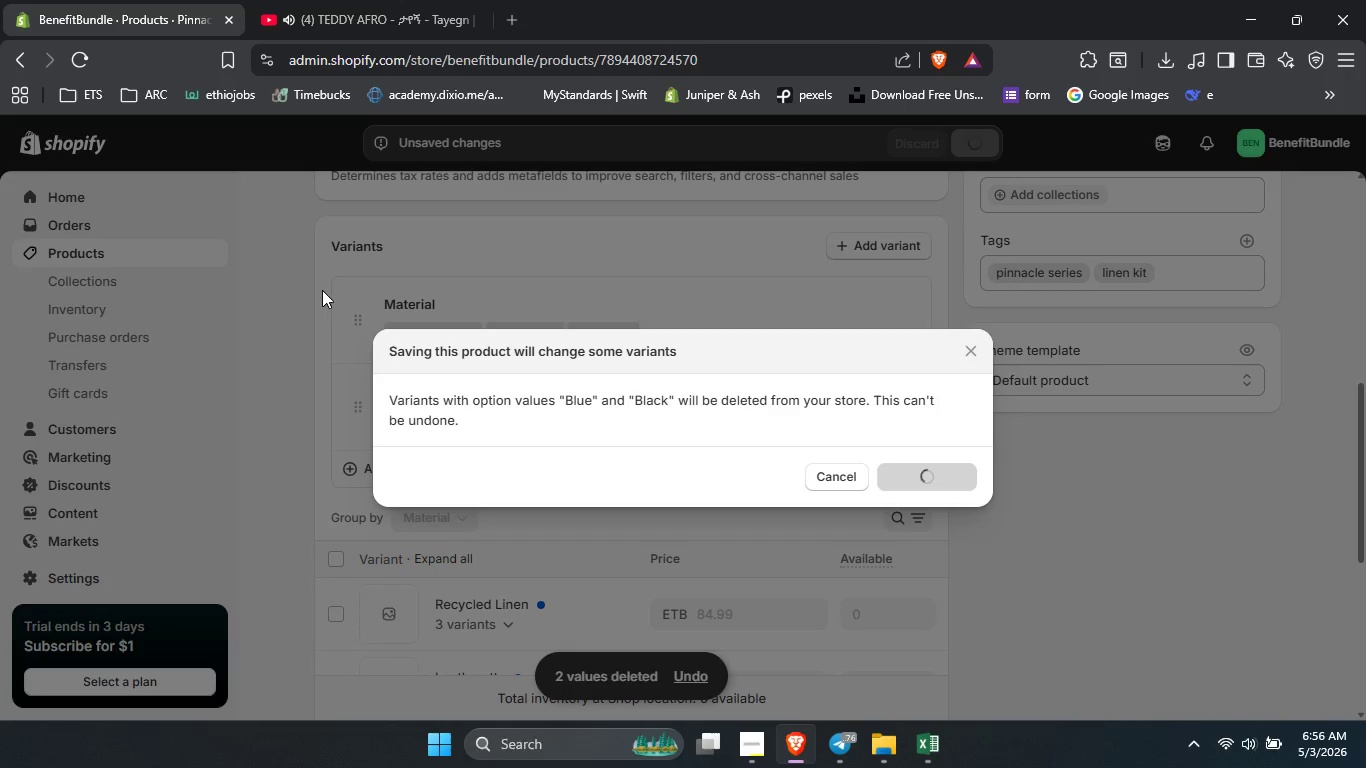 
left_click_drag(start_coordinate=[1364, 479], to_coordinate=[1365, 193])
 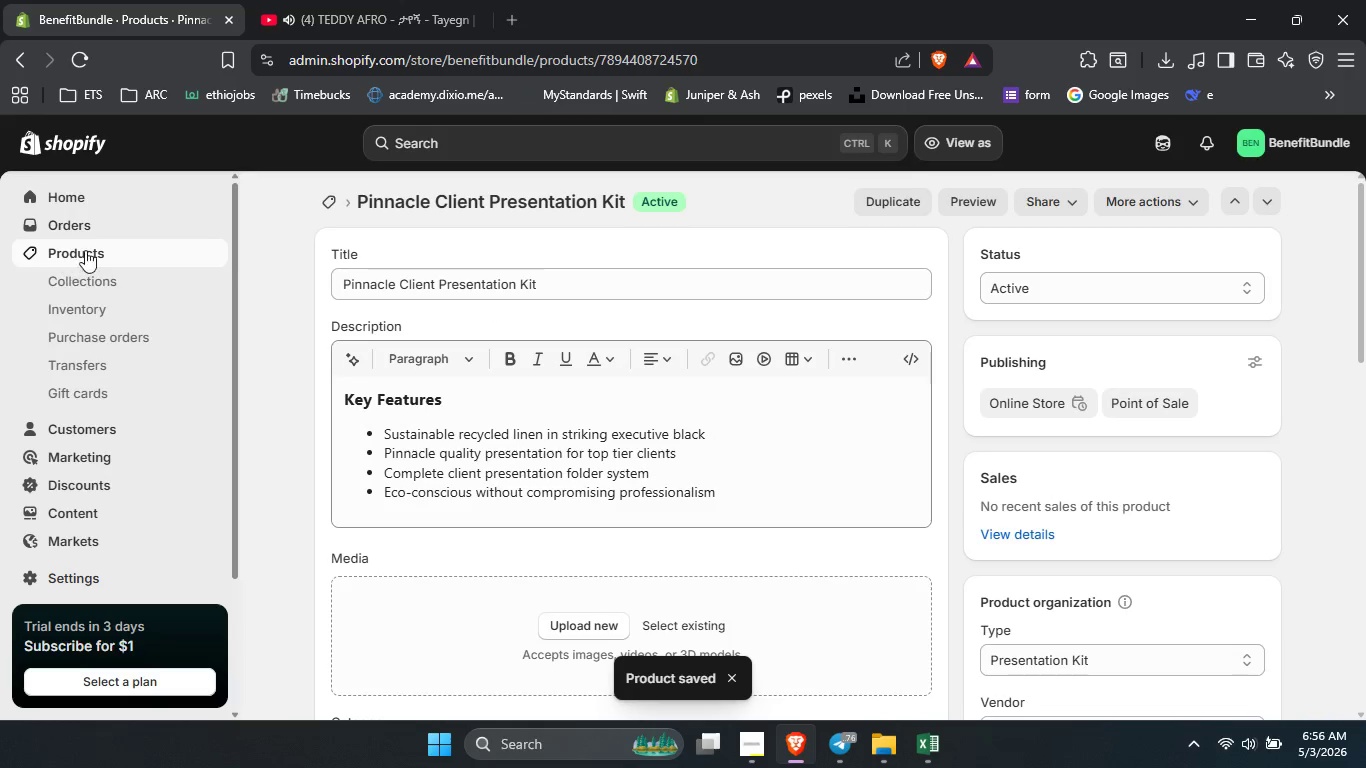 
left_click([86, 250])
 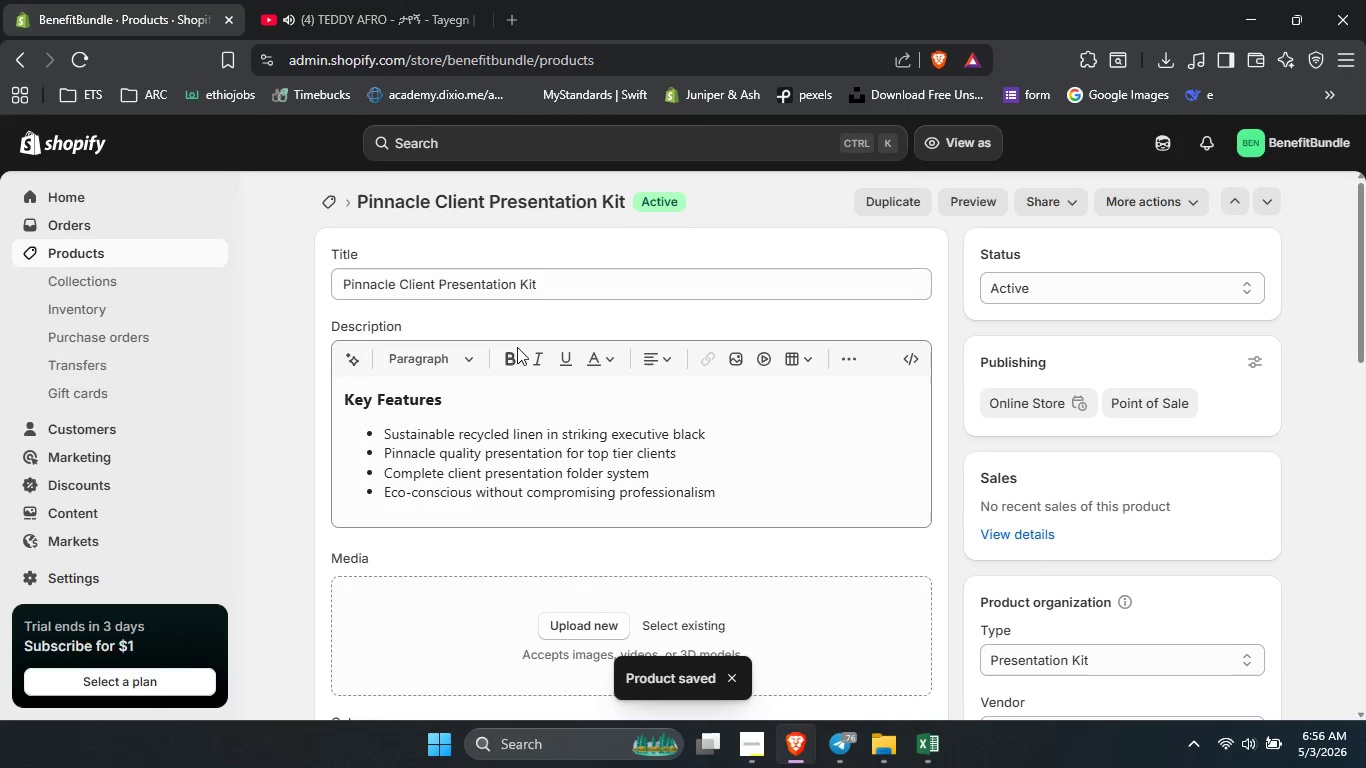 
scroll: coordinate [412, 409], scroll_direction: down, amount: 10.0
 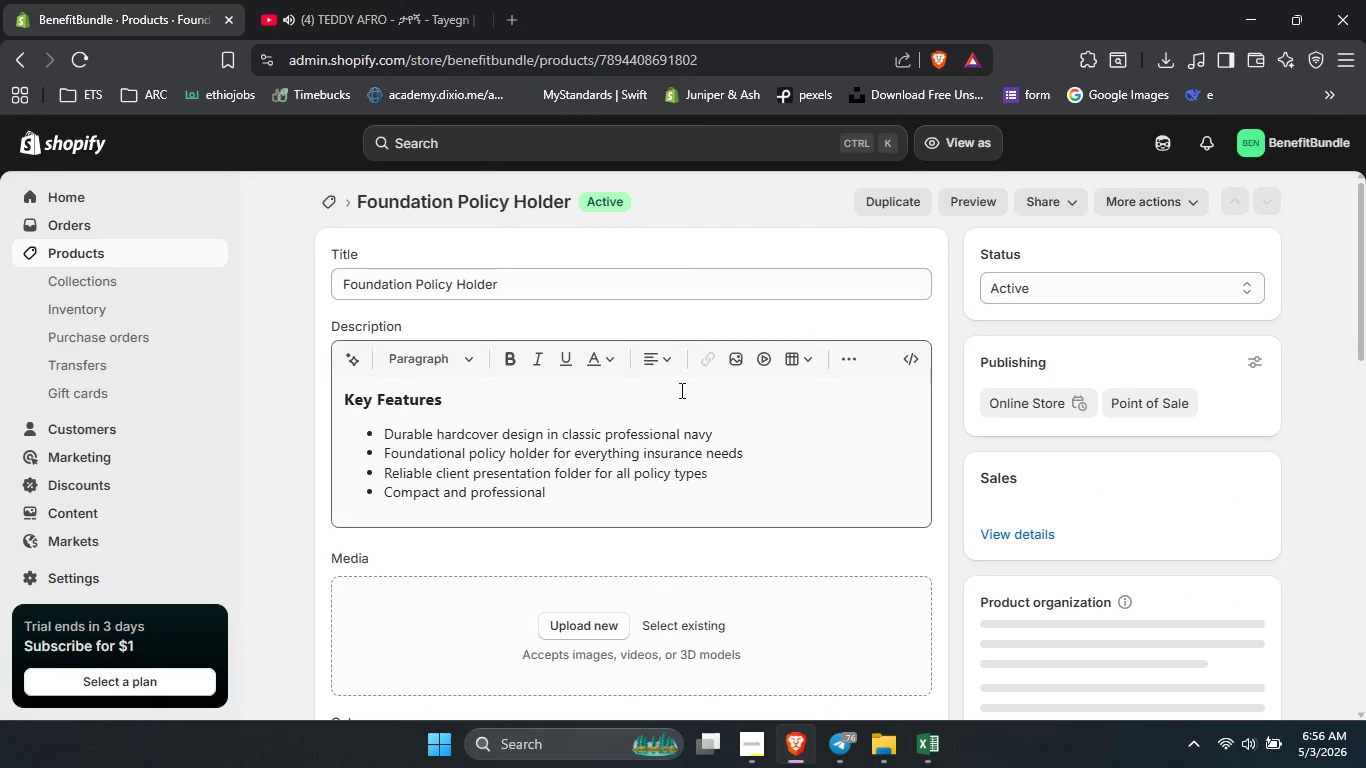 
left_click_drag(start_coordinate=[1365, 261], to_coordinate=[1356, 447])
 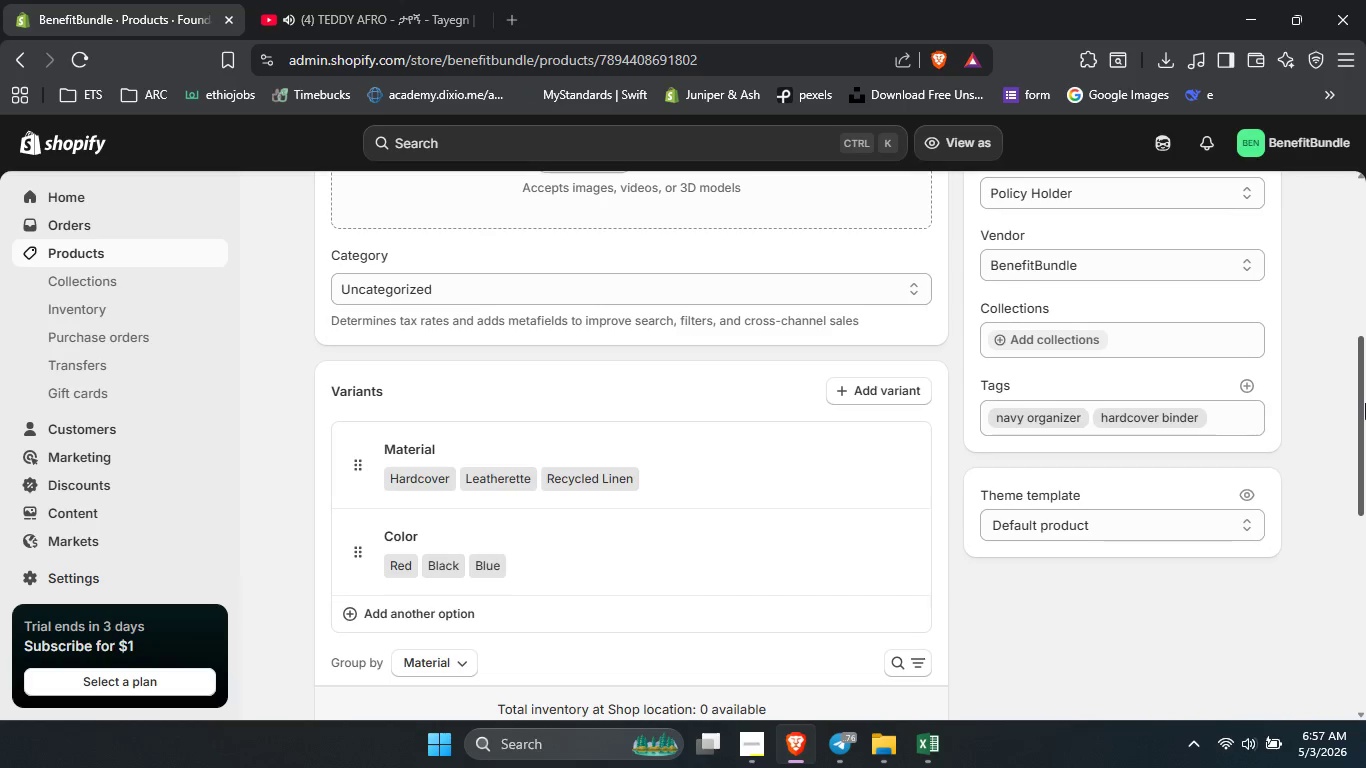 
left_click_drag(start_coordinate=[1365, 403], to_coordinate=[1365, 428])
 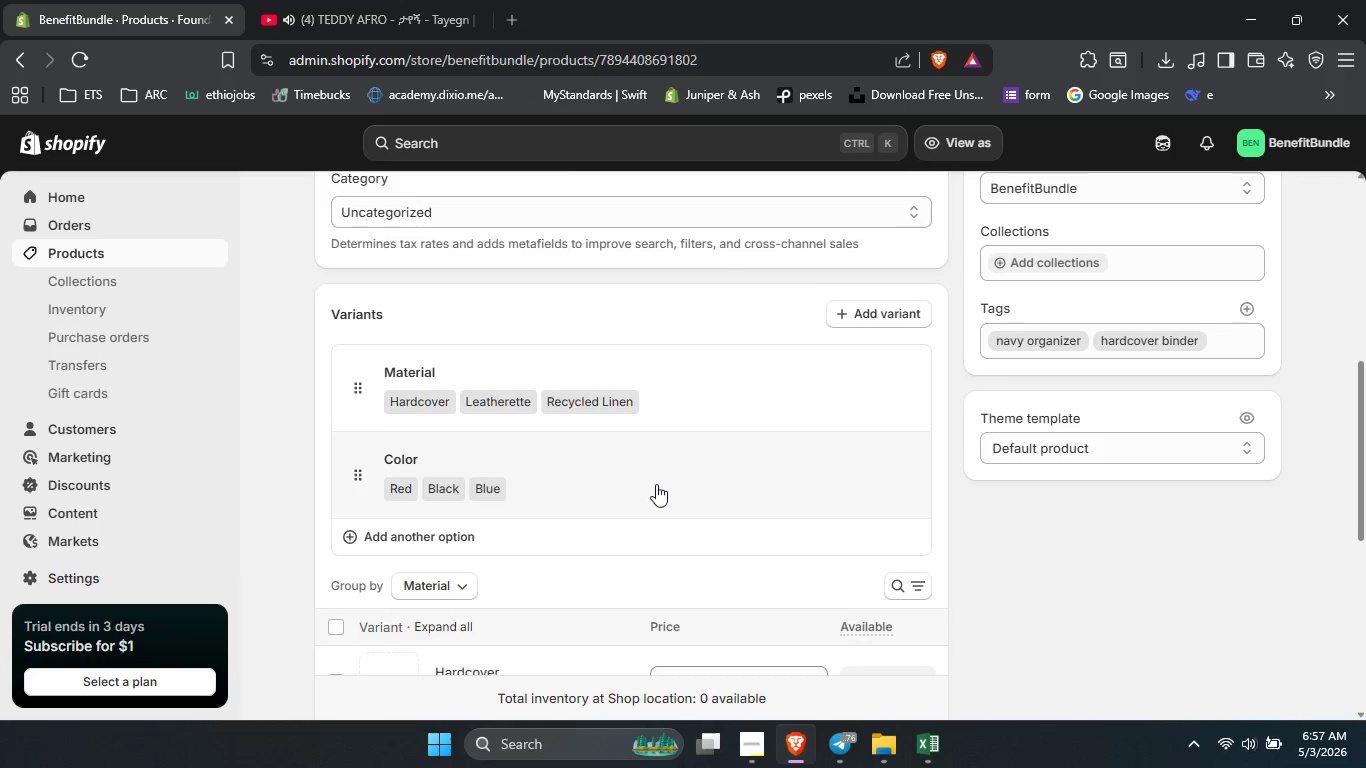 
left_click([659, 484])
 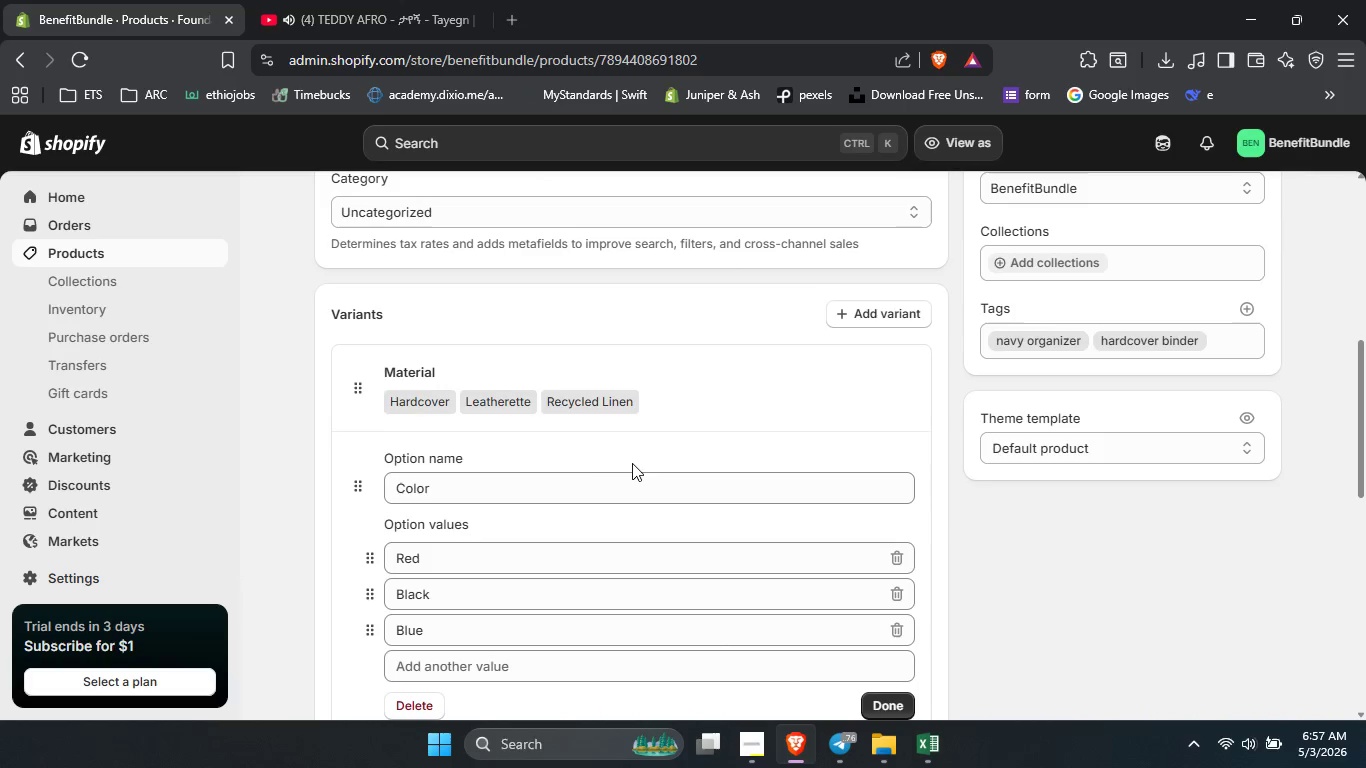 
left_click([418, 302])
 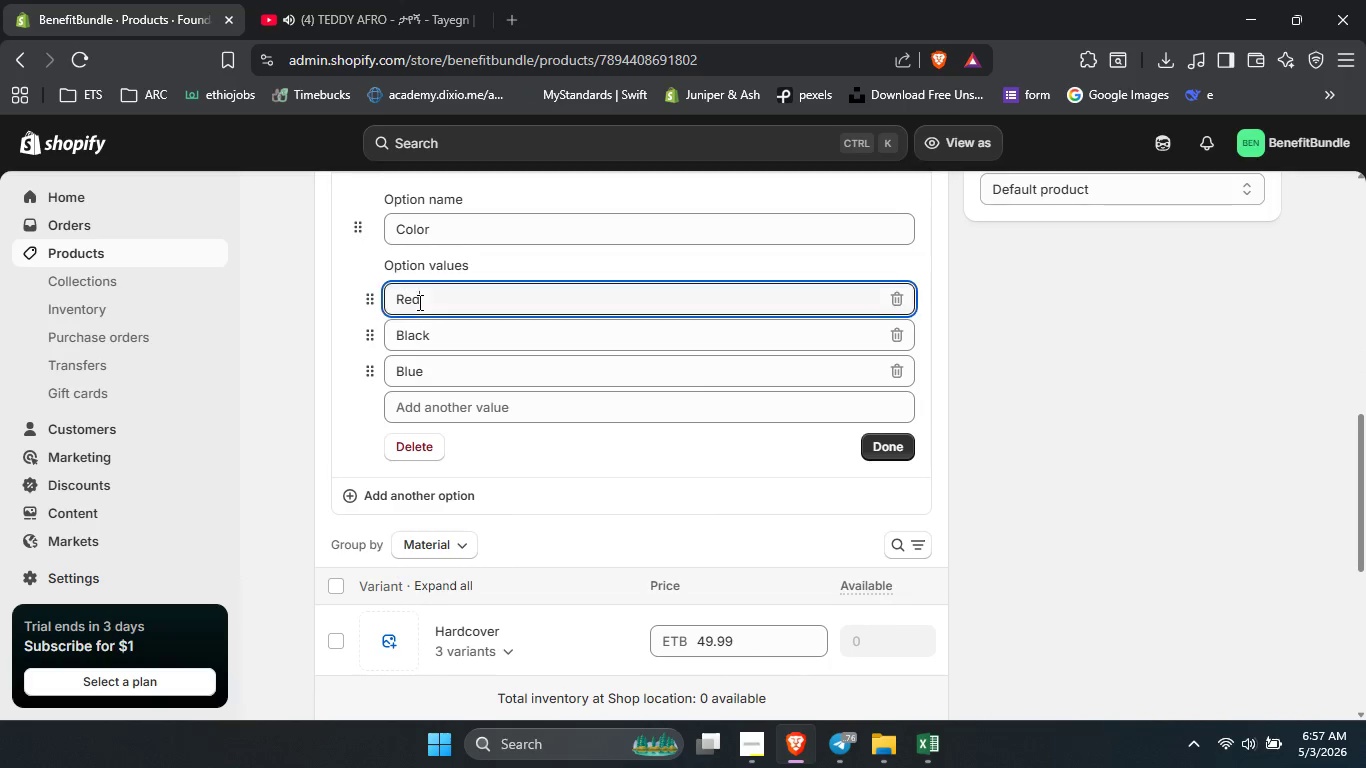 
scroll: coordinate [472, 423], scroll_direction: down, amount: 3.0
 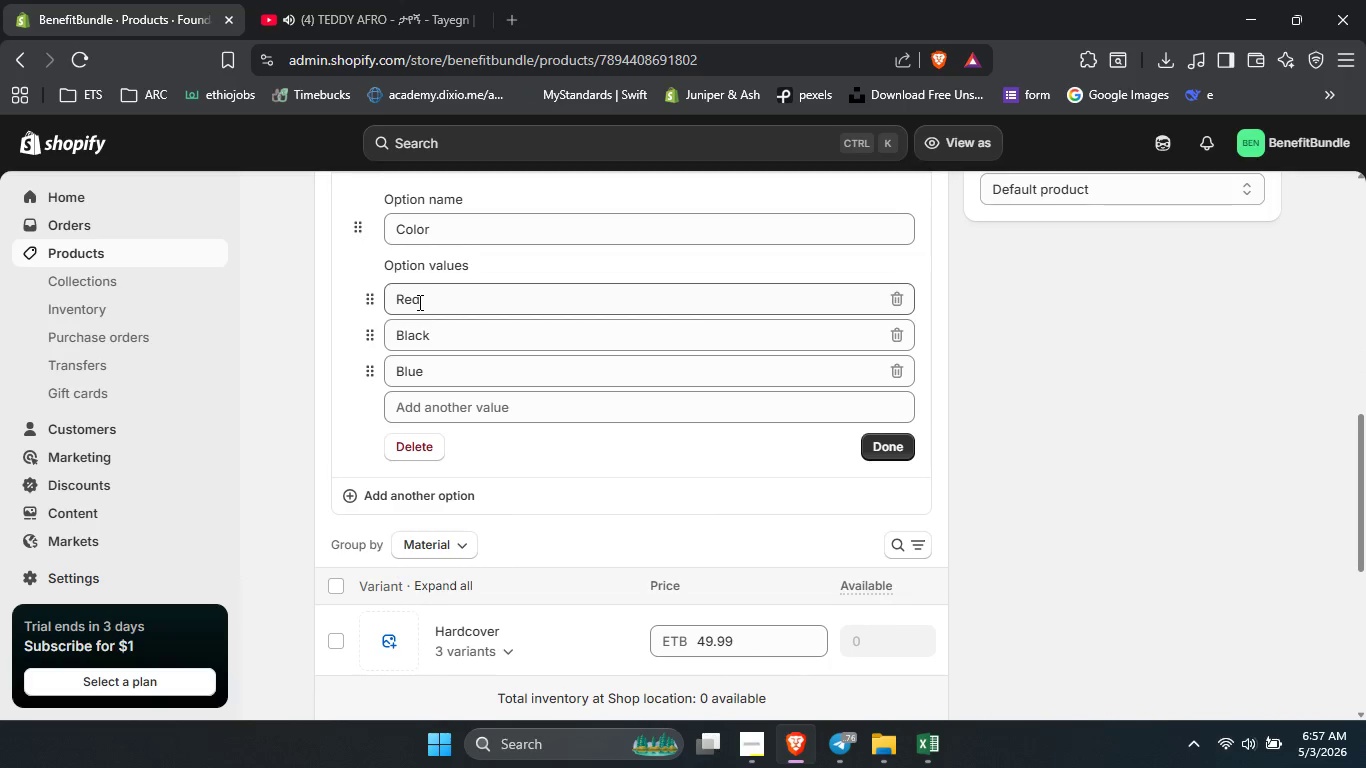 
key(Control+A)
 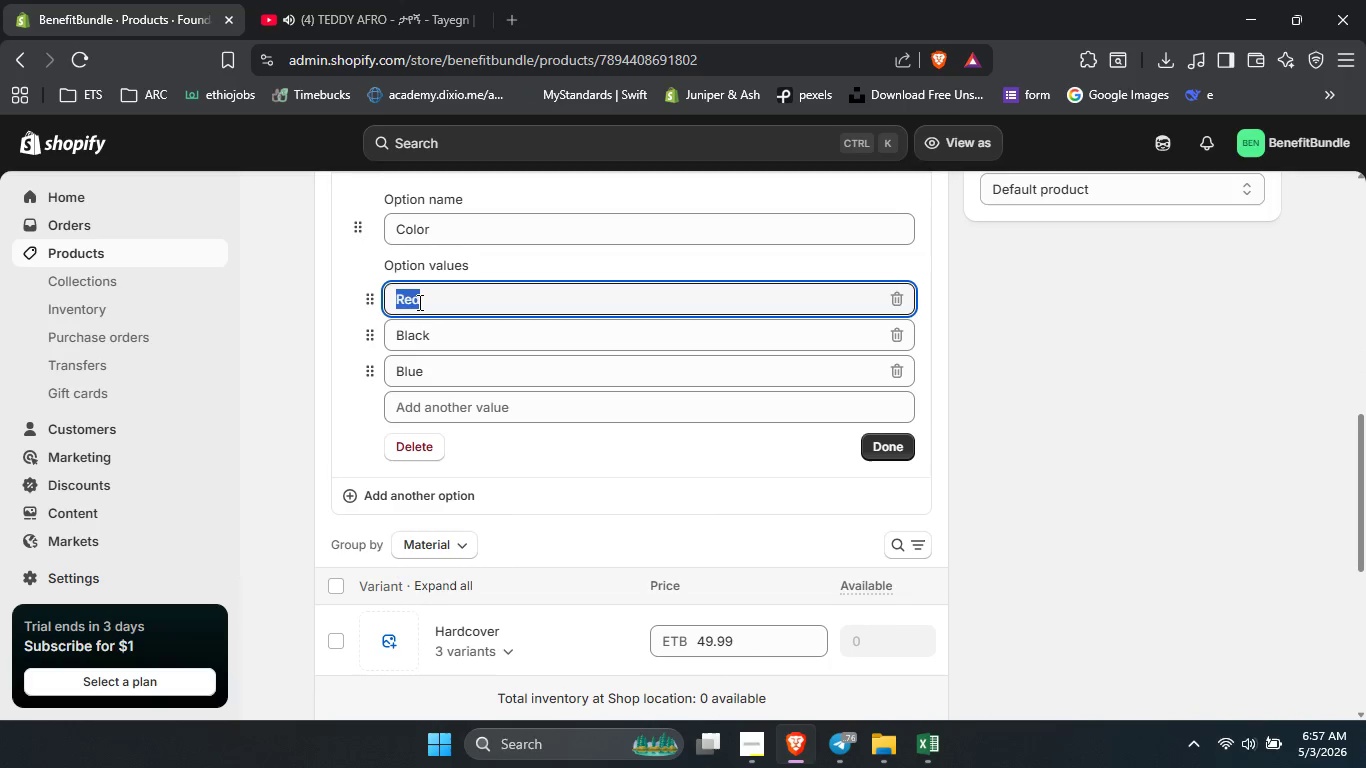 
key(Control+V)
 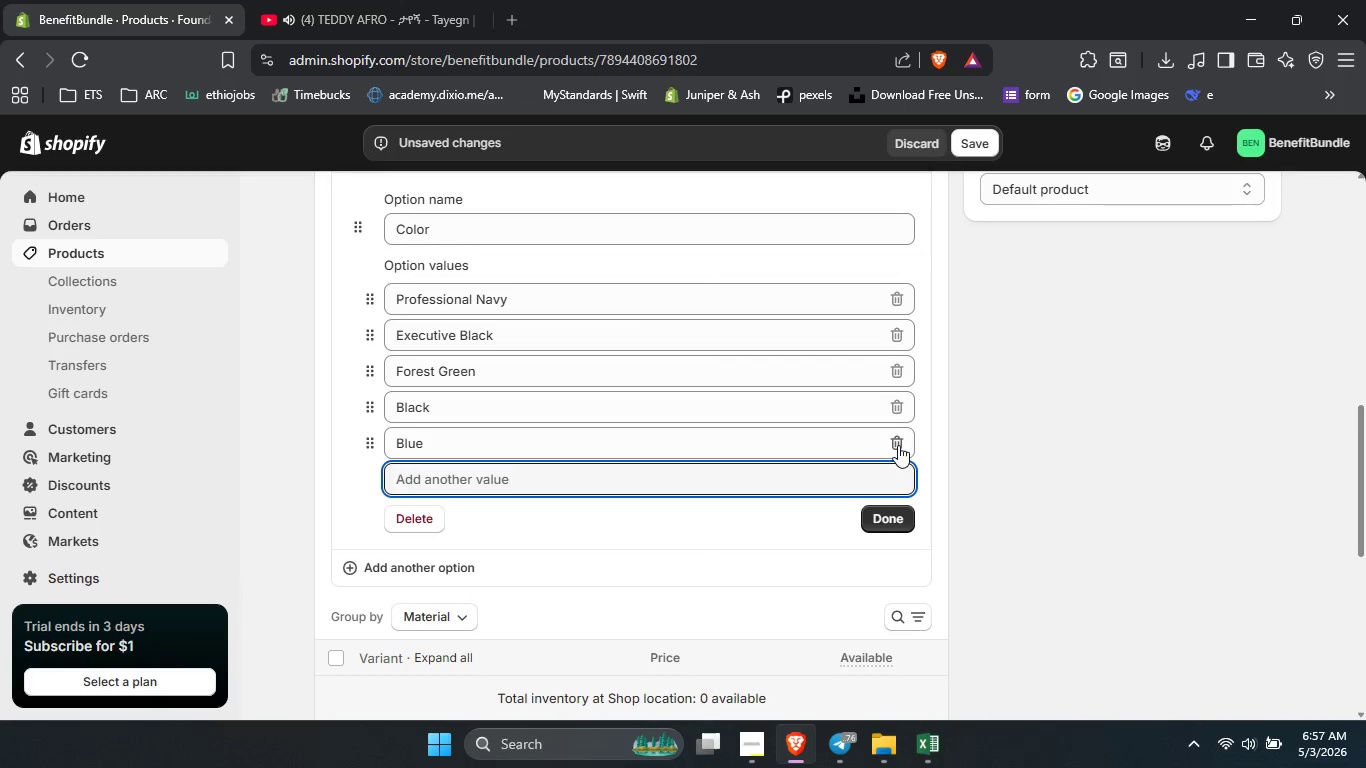 
double_click([900, 406])
 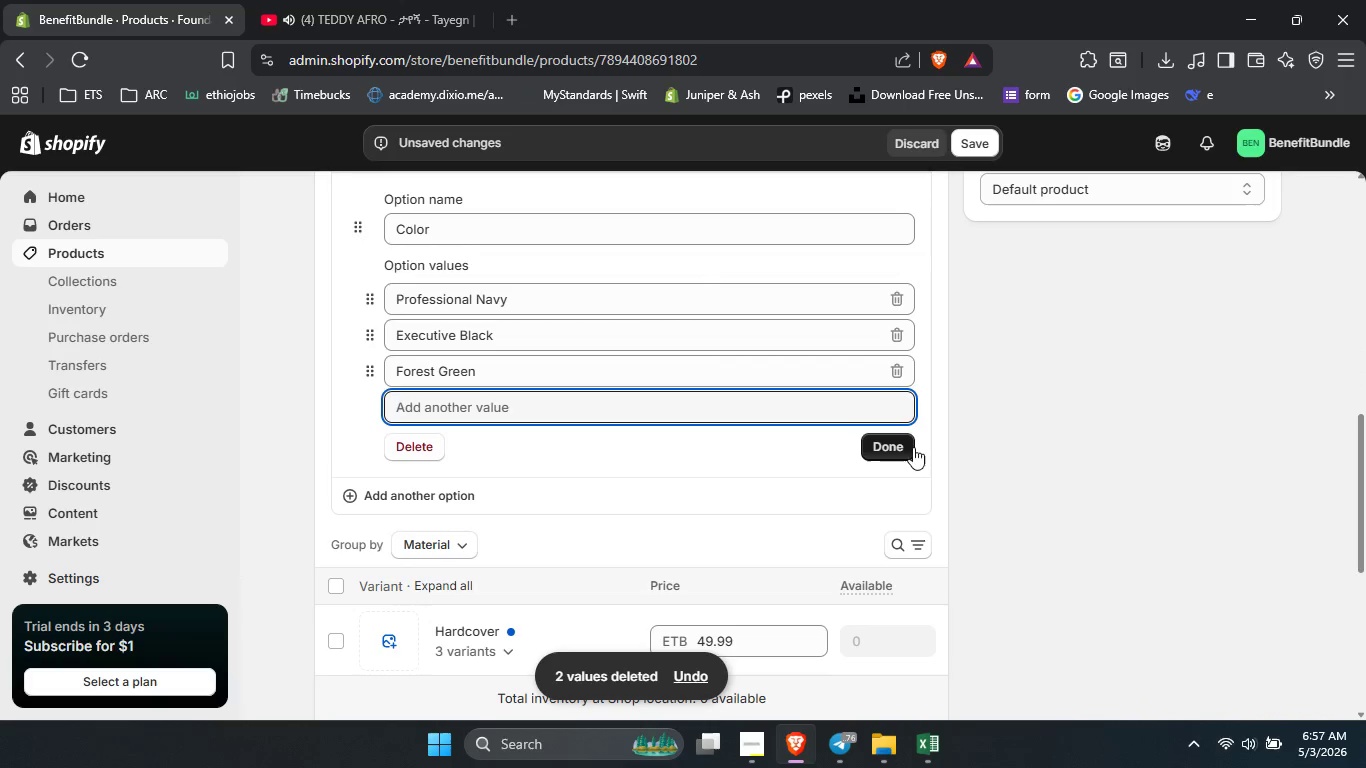 
left_click([899, 441])
 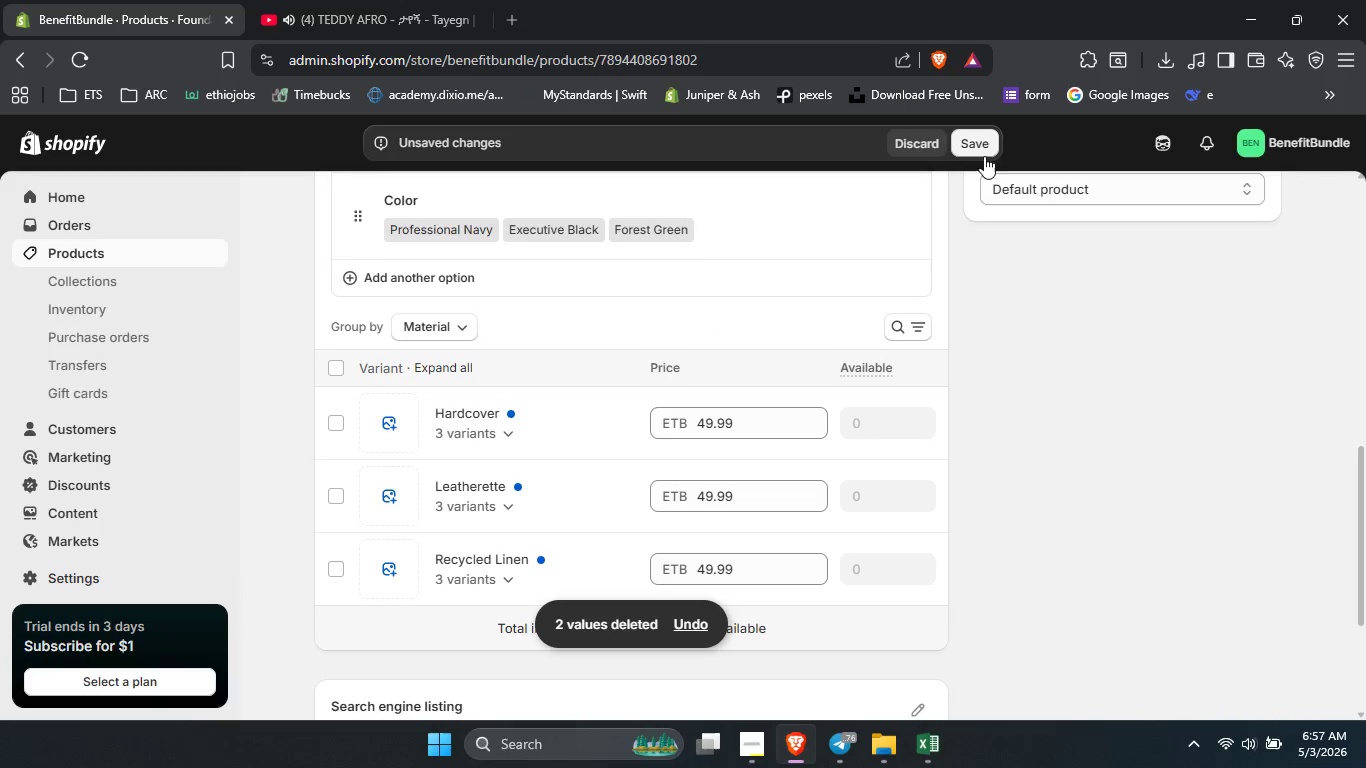 
left_click([979, 134])
 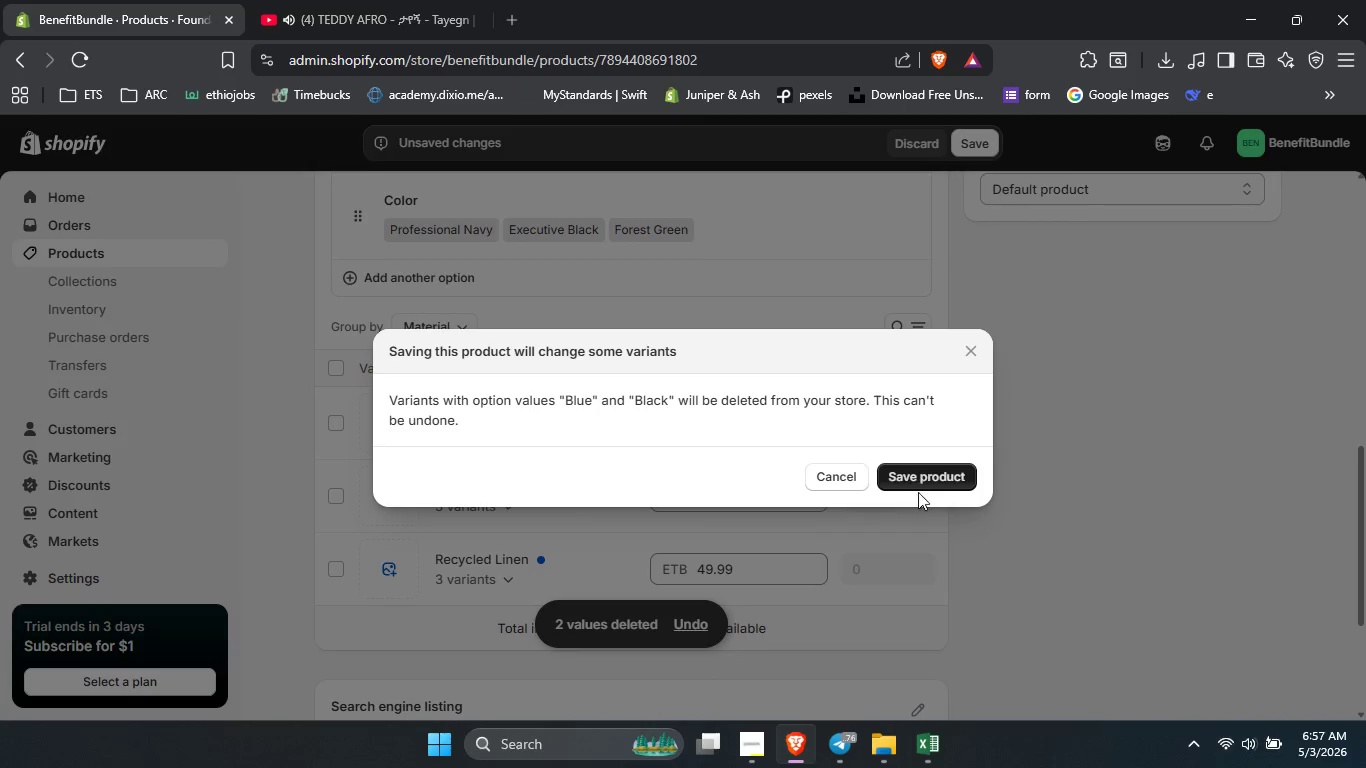 
left_click([928, 485])
 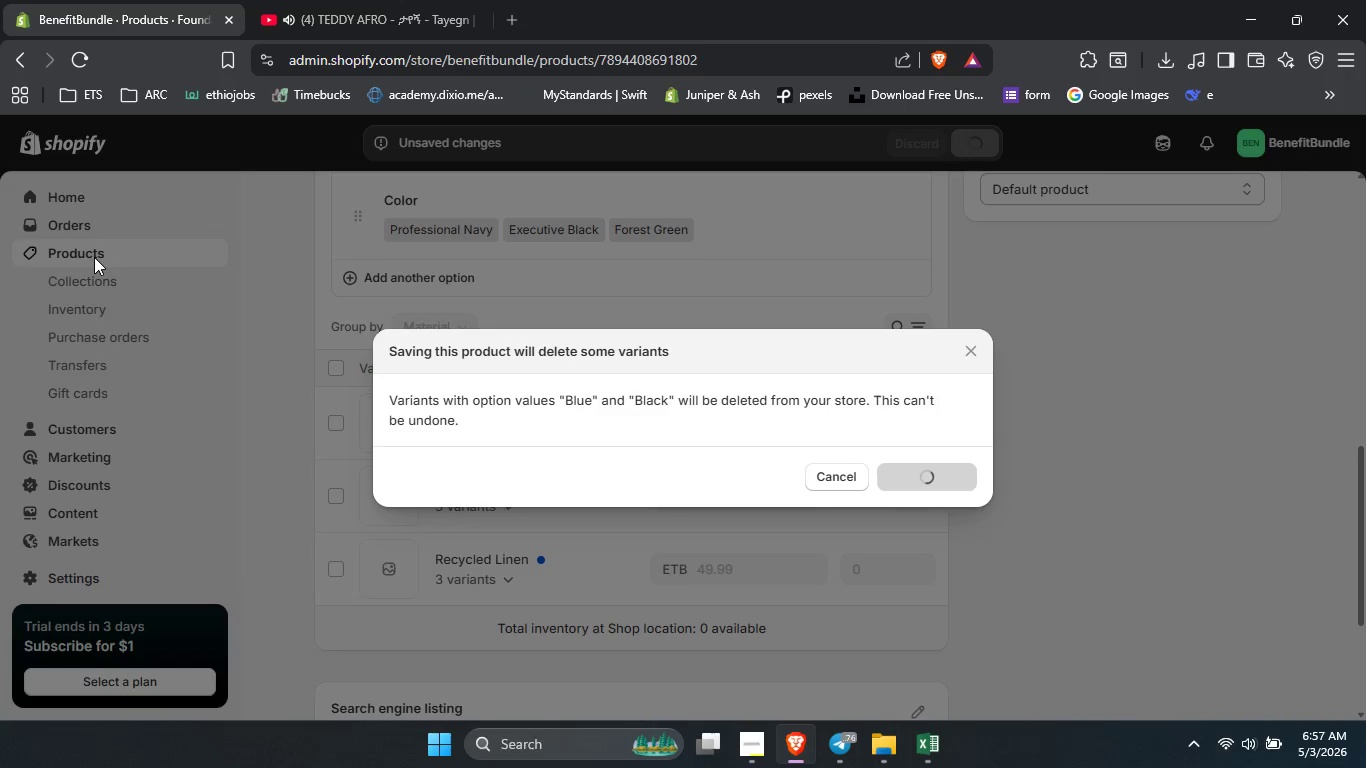 
wait(6.69)
 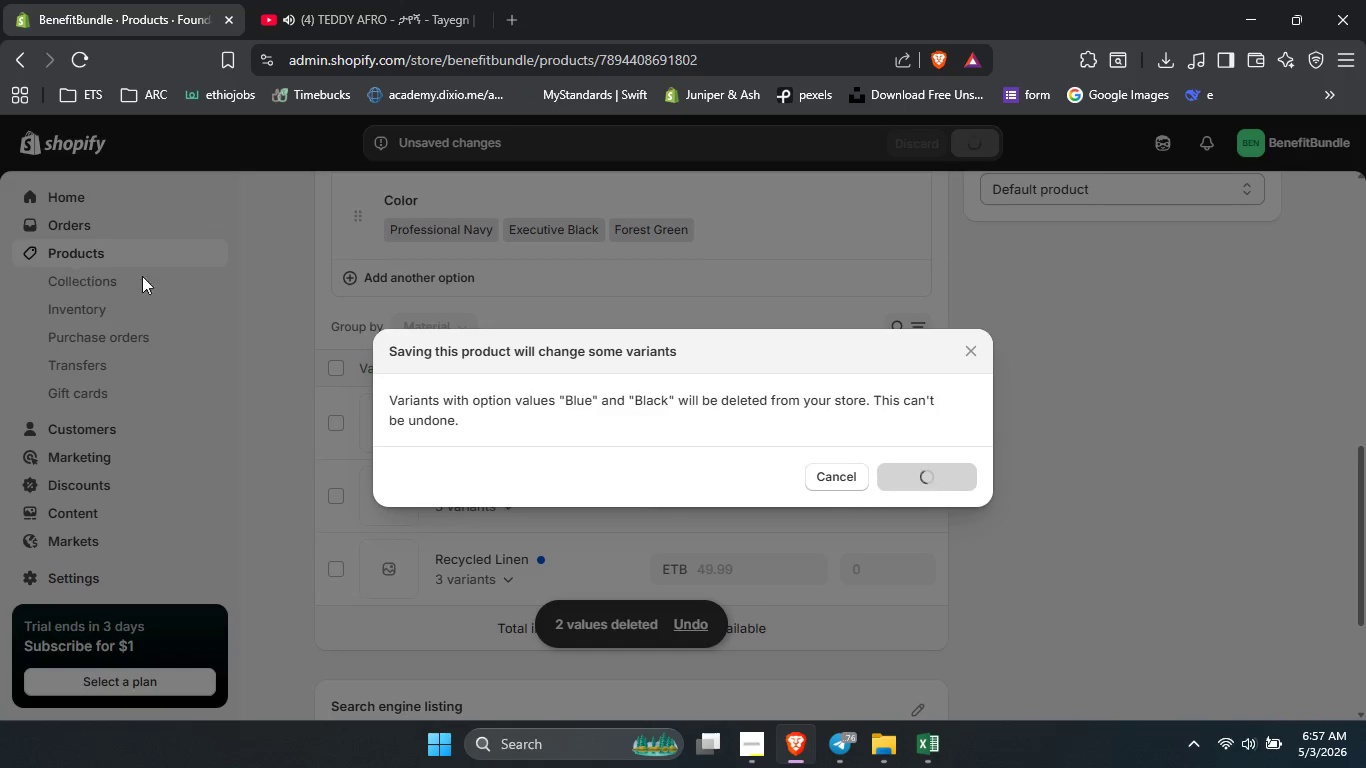 
left_click([94, 257])
 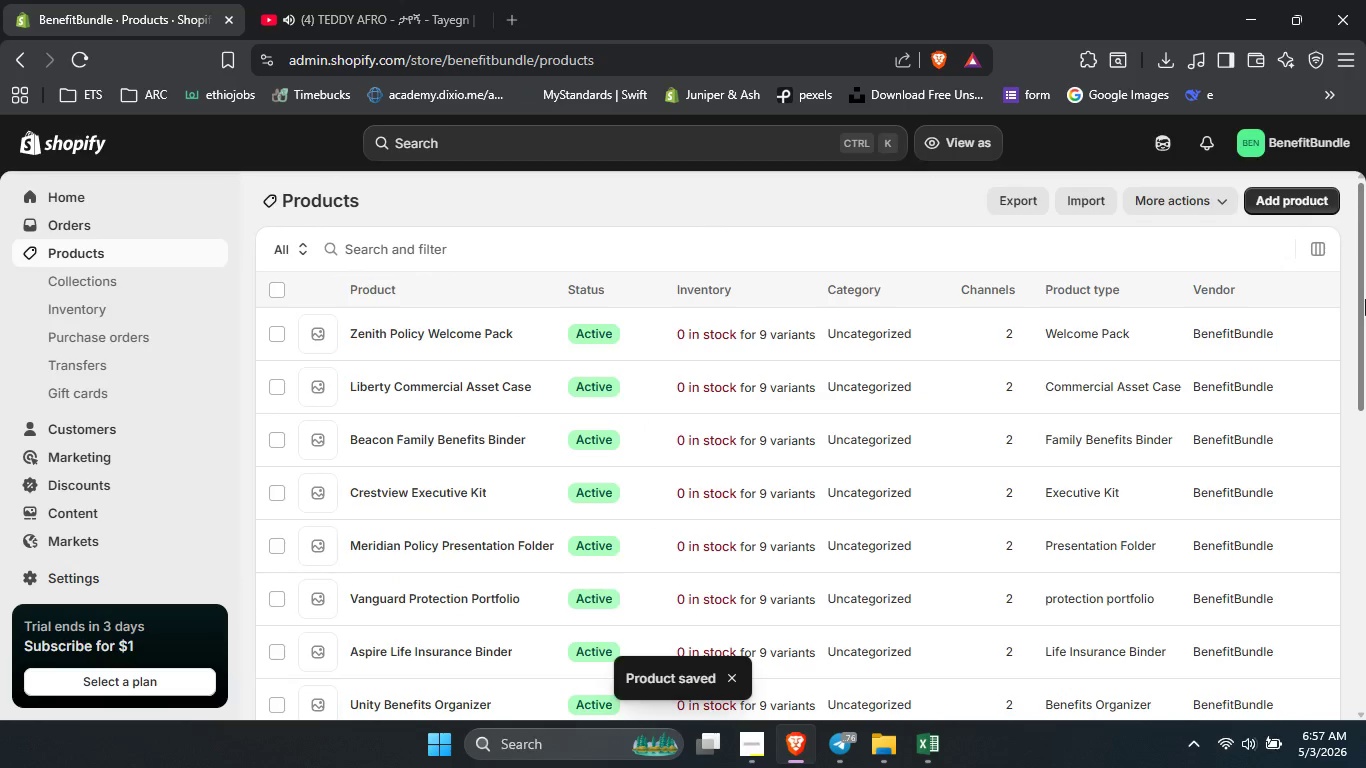 
left_click_drag(start_coordinate=[1365, 300], to_coordinate=[1365, 507])
 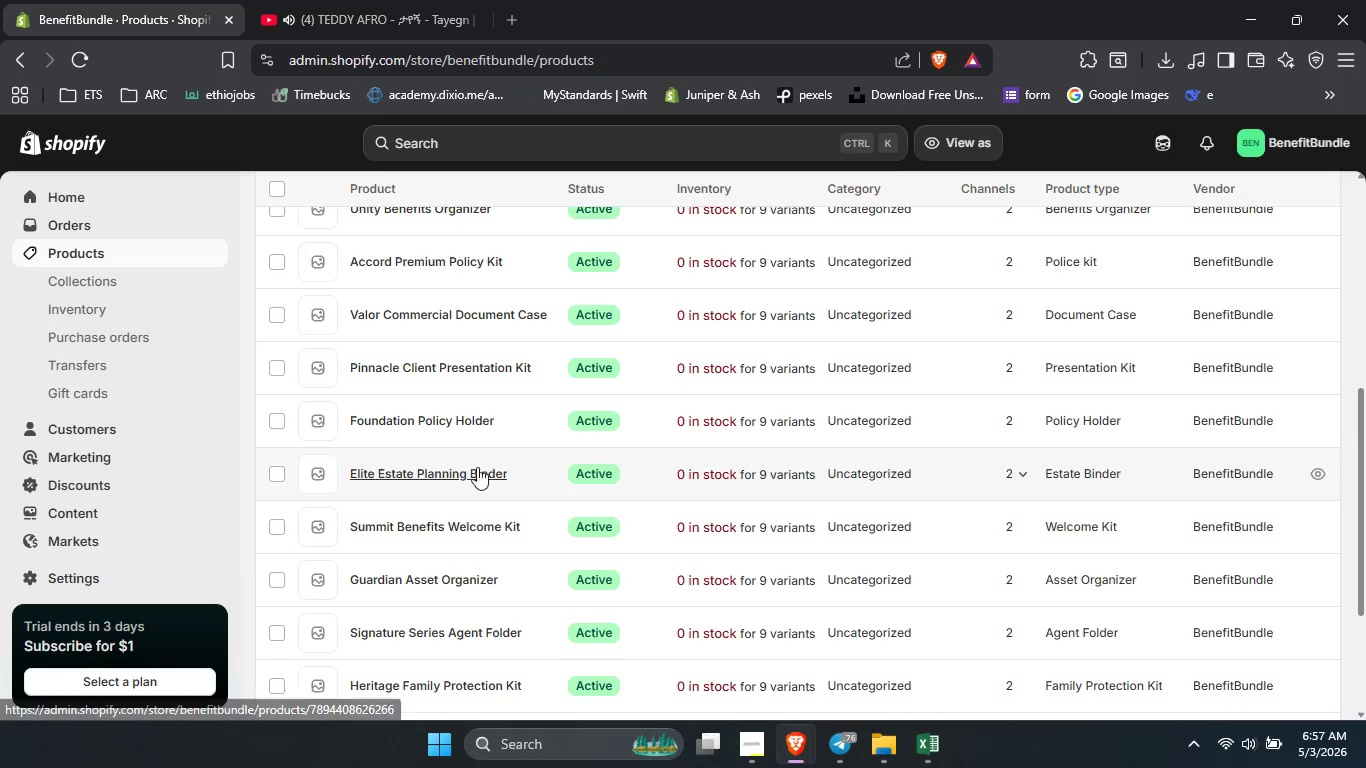 
left_click_drag(start_coordinate=[1365, 443], to_coordinate=[1315, 672])
 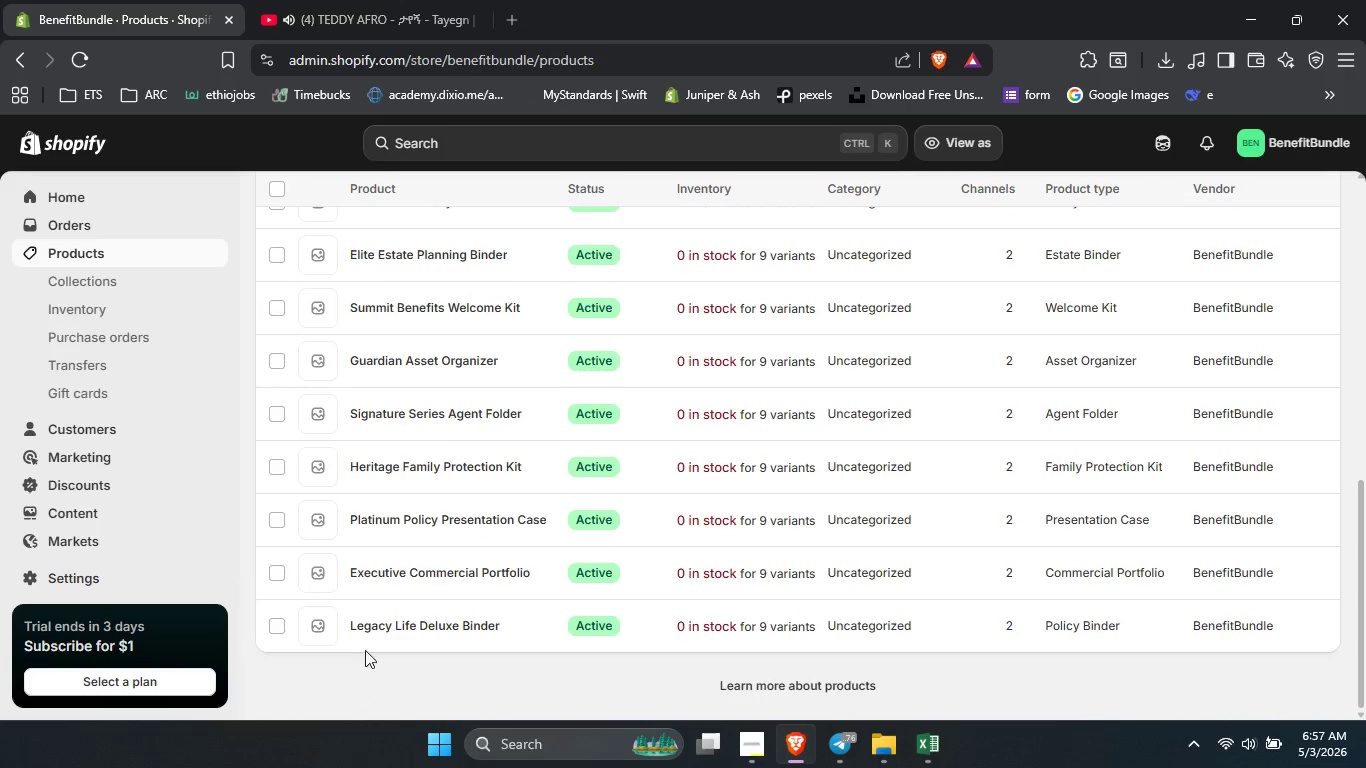 
mouse_move([398, 635])
 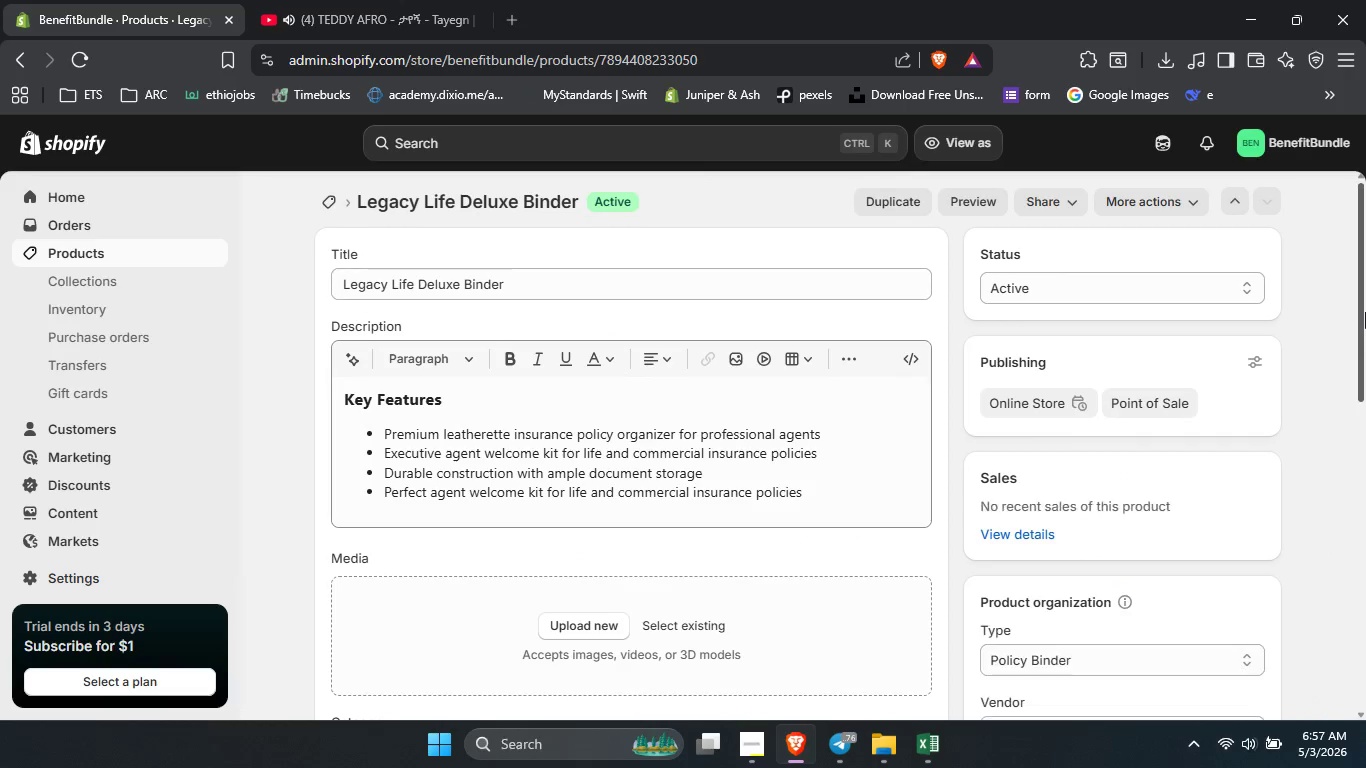 
left_click_drag(start_coordinate=[1365, 308], to_coordinate=[1365, 447])
 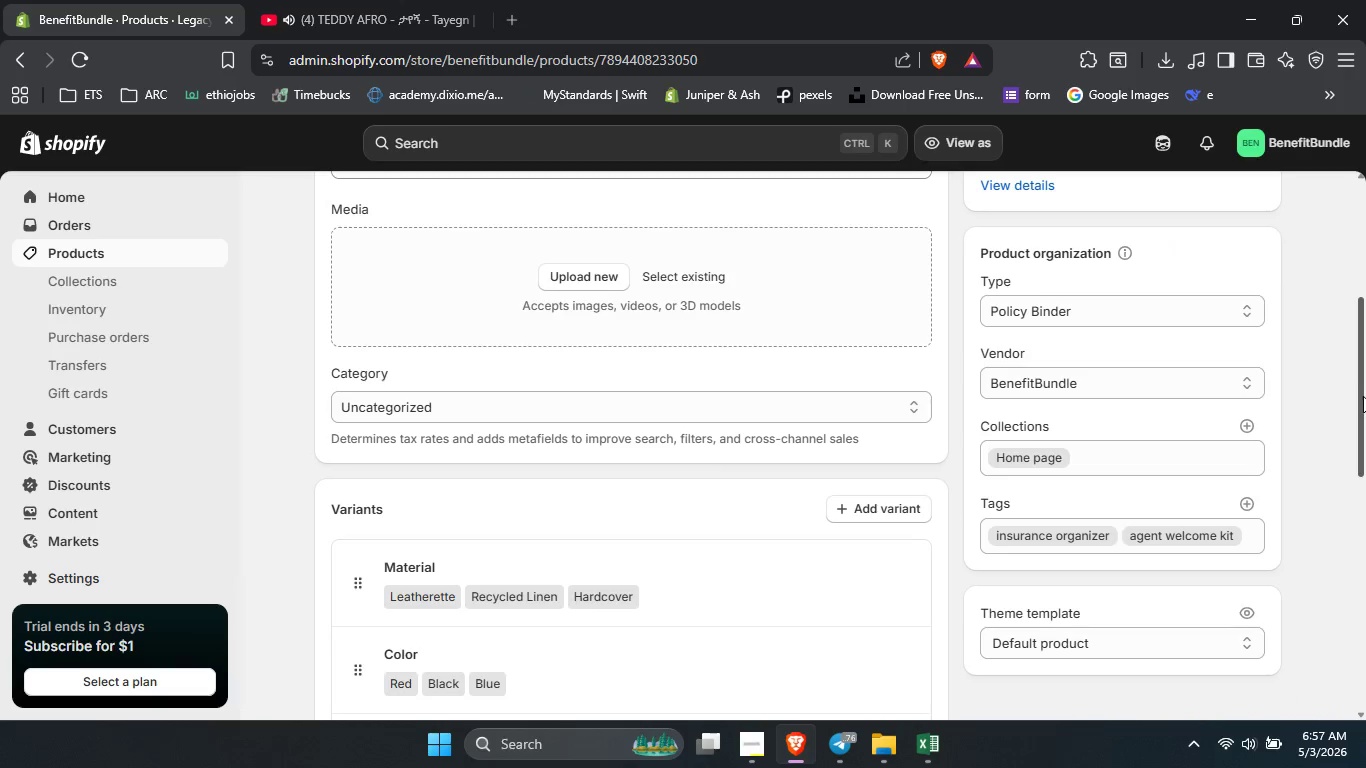 
left_click_drag(start_coordinate=[1363, 395], to_coordinate=[1365, 452])
 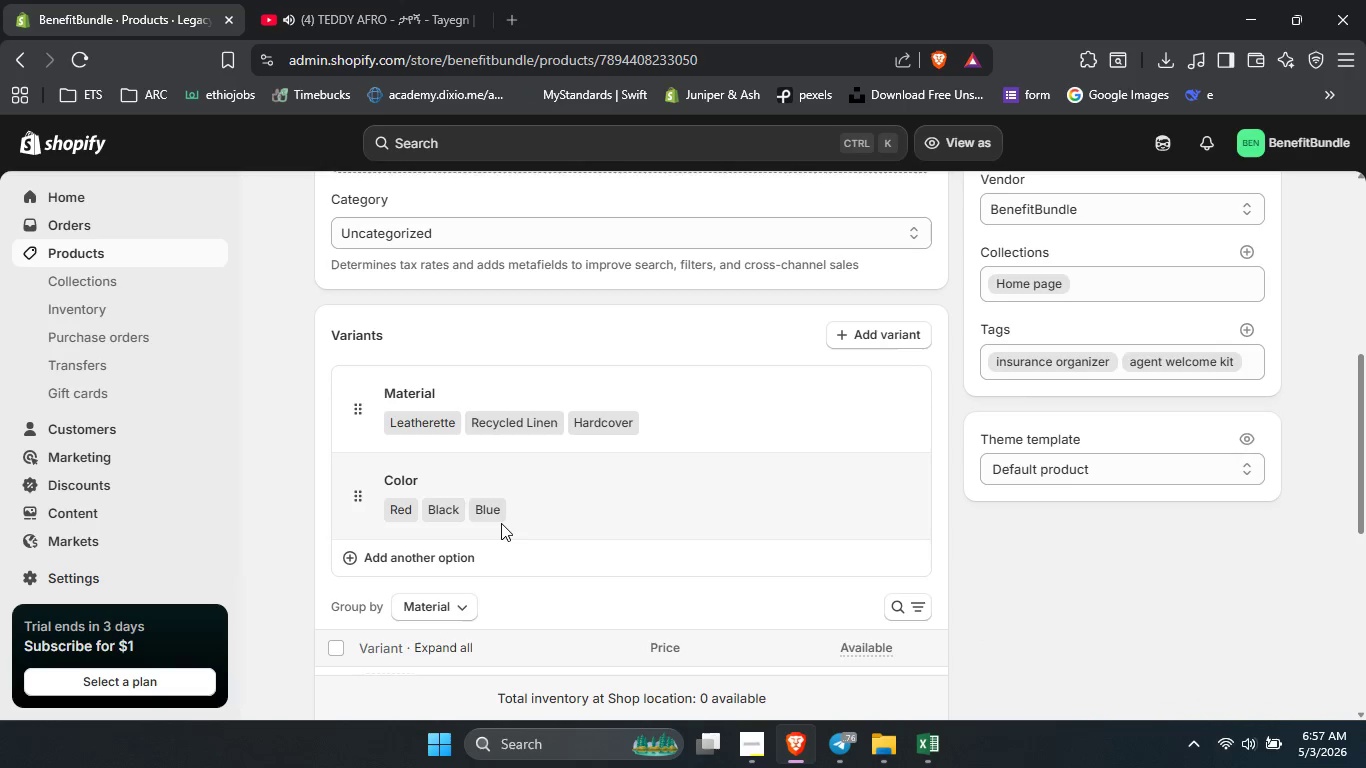 
left_click([501, 523])
 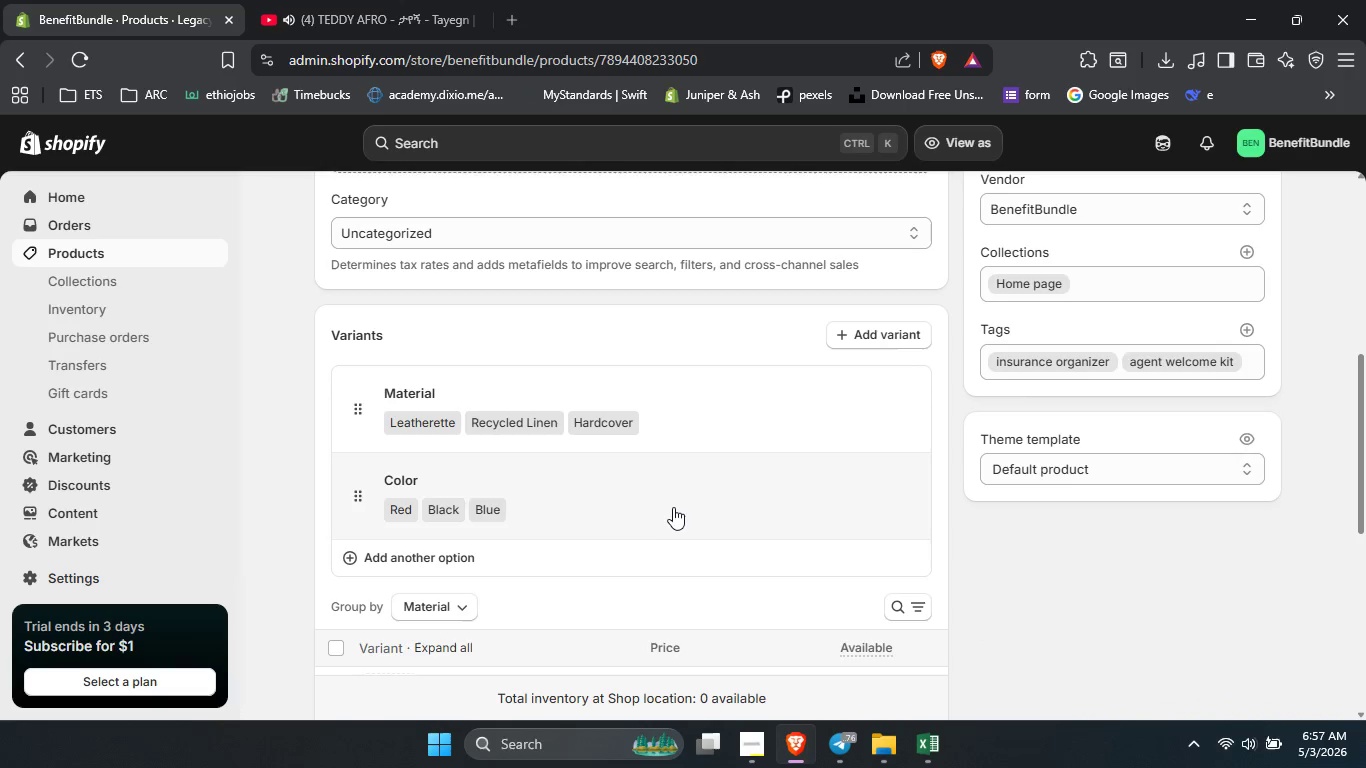 
left_click([675, 507])
 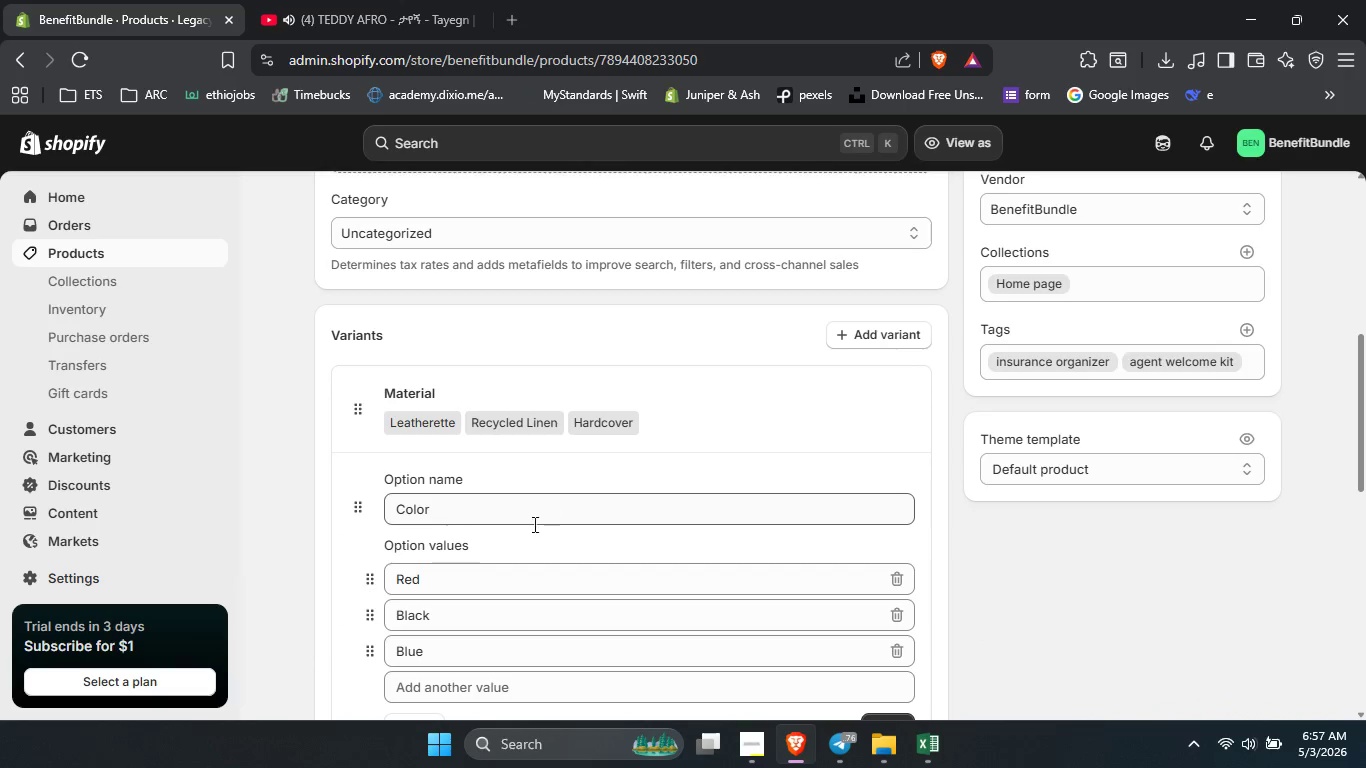 
left_click([521, 524])
 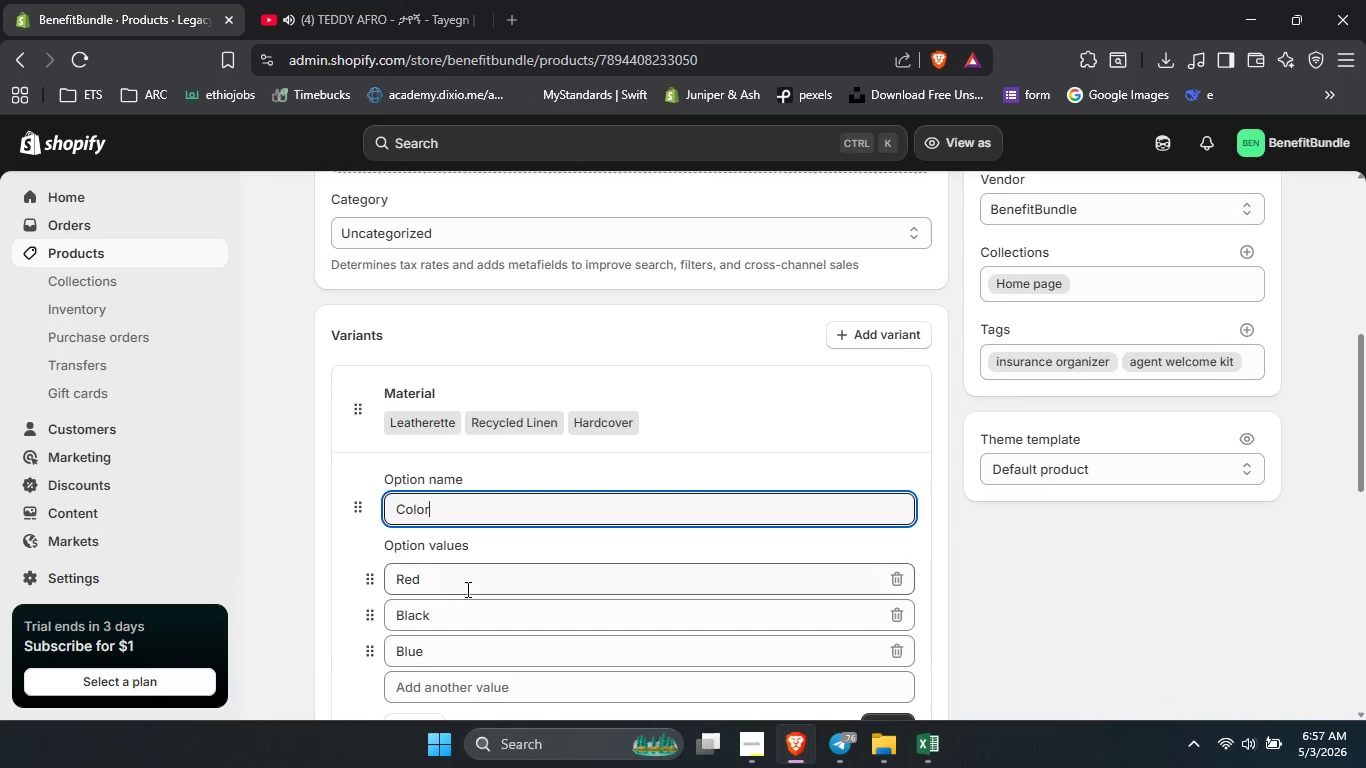 
left_click([463, 583])
 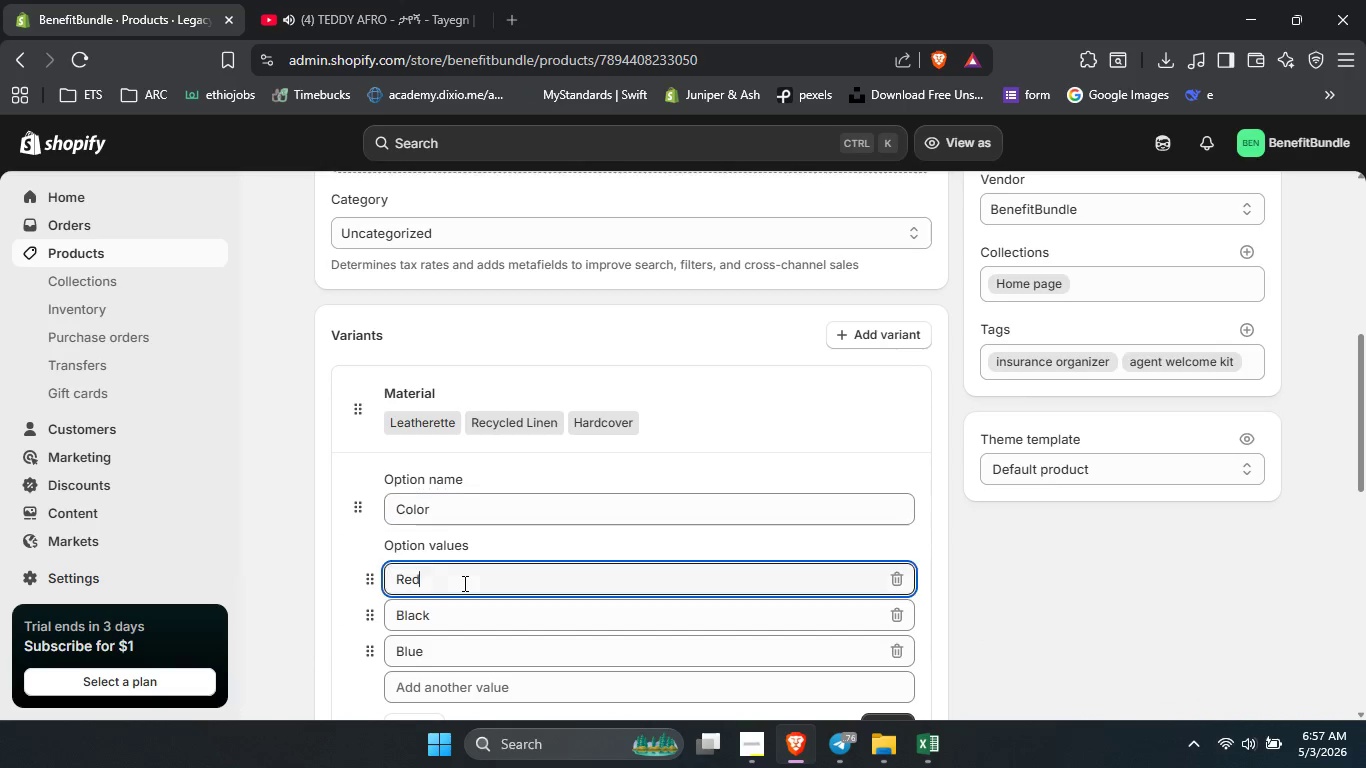 
key(Control+A)
 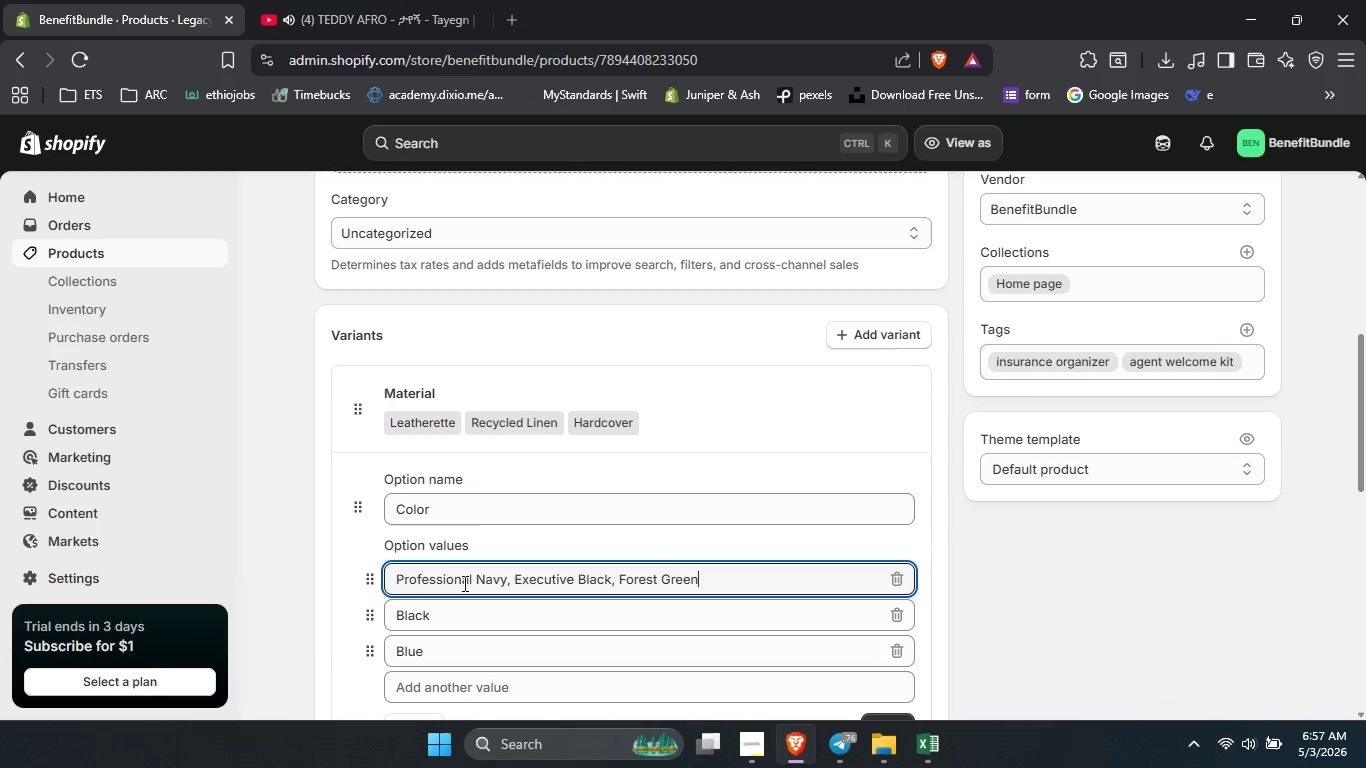 
key(Control+V)
 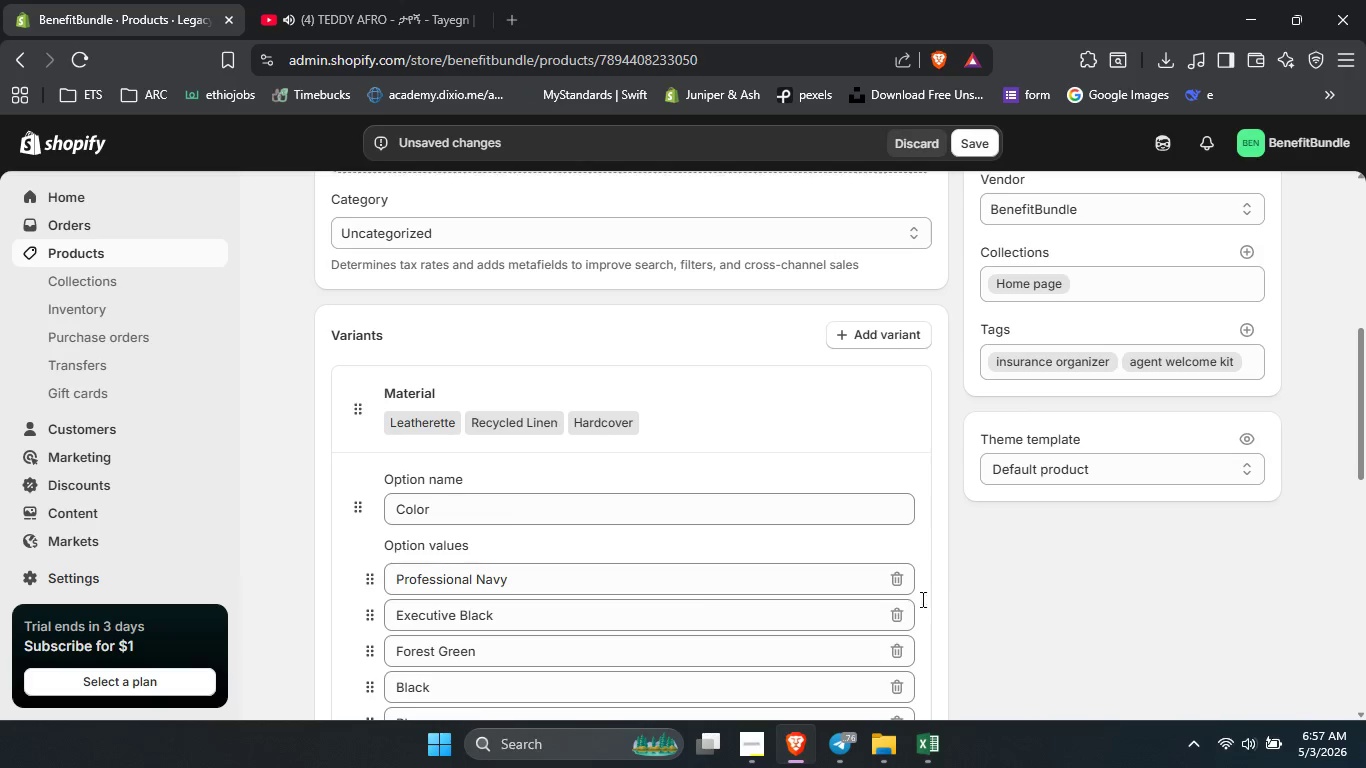 
scroll: coordinate [934, 568], scroll_direction: down, amount: 2.0
 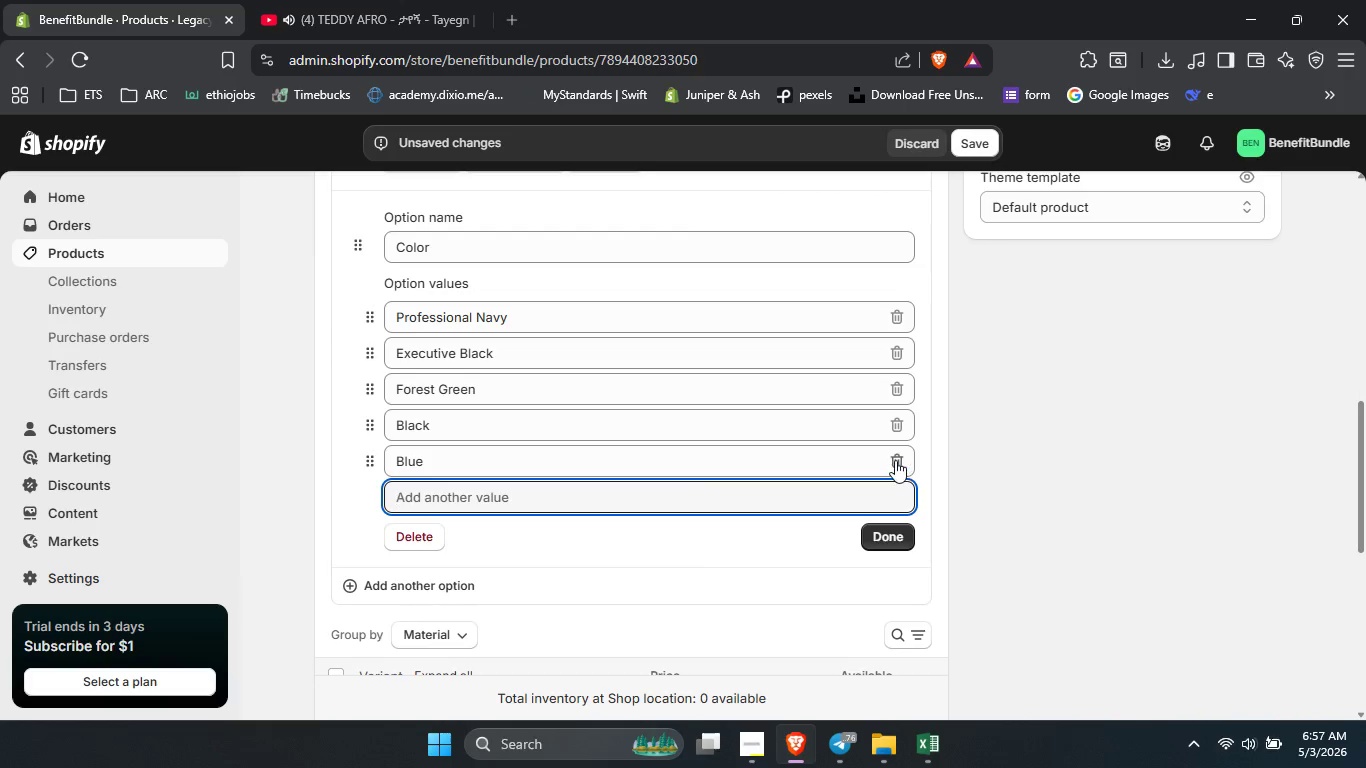 
left_click([895, 460])
 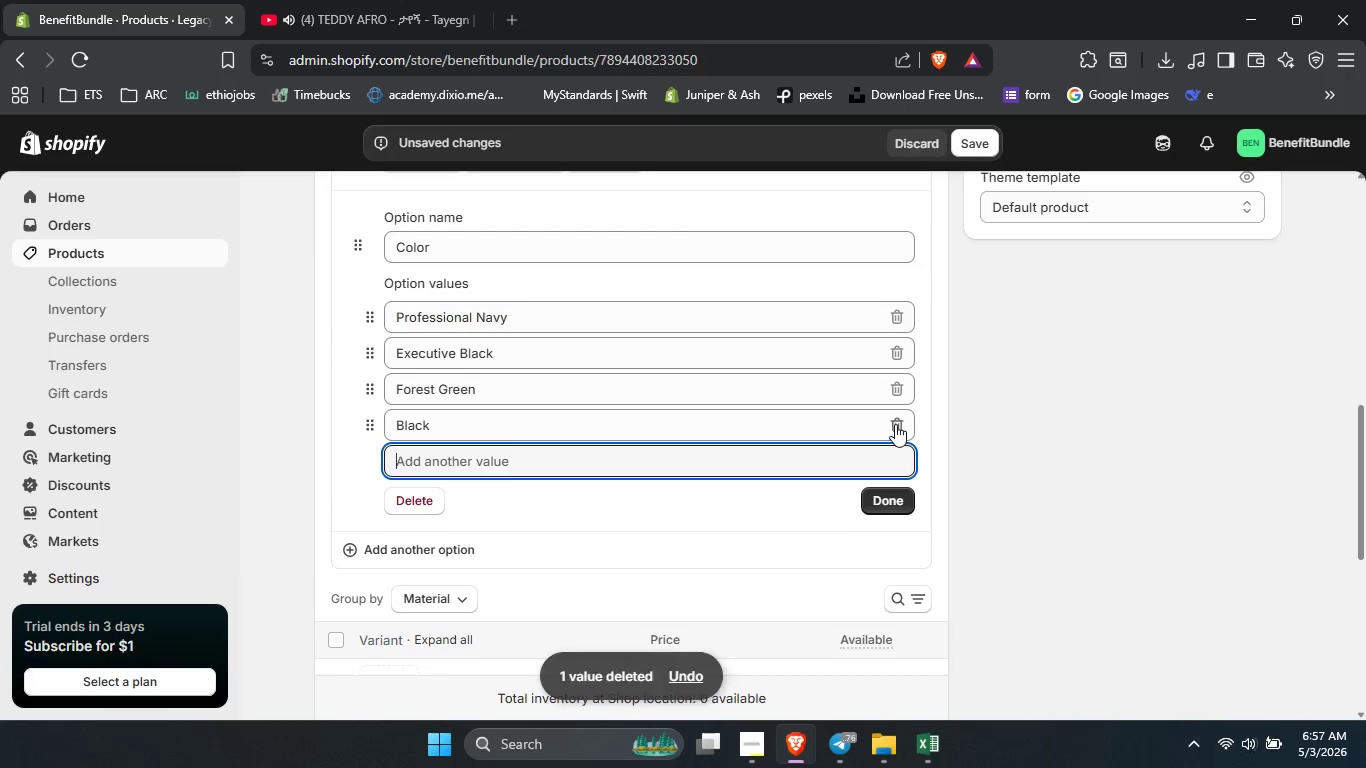 
left_click([895, 424])
 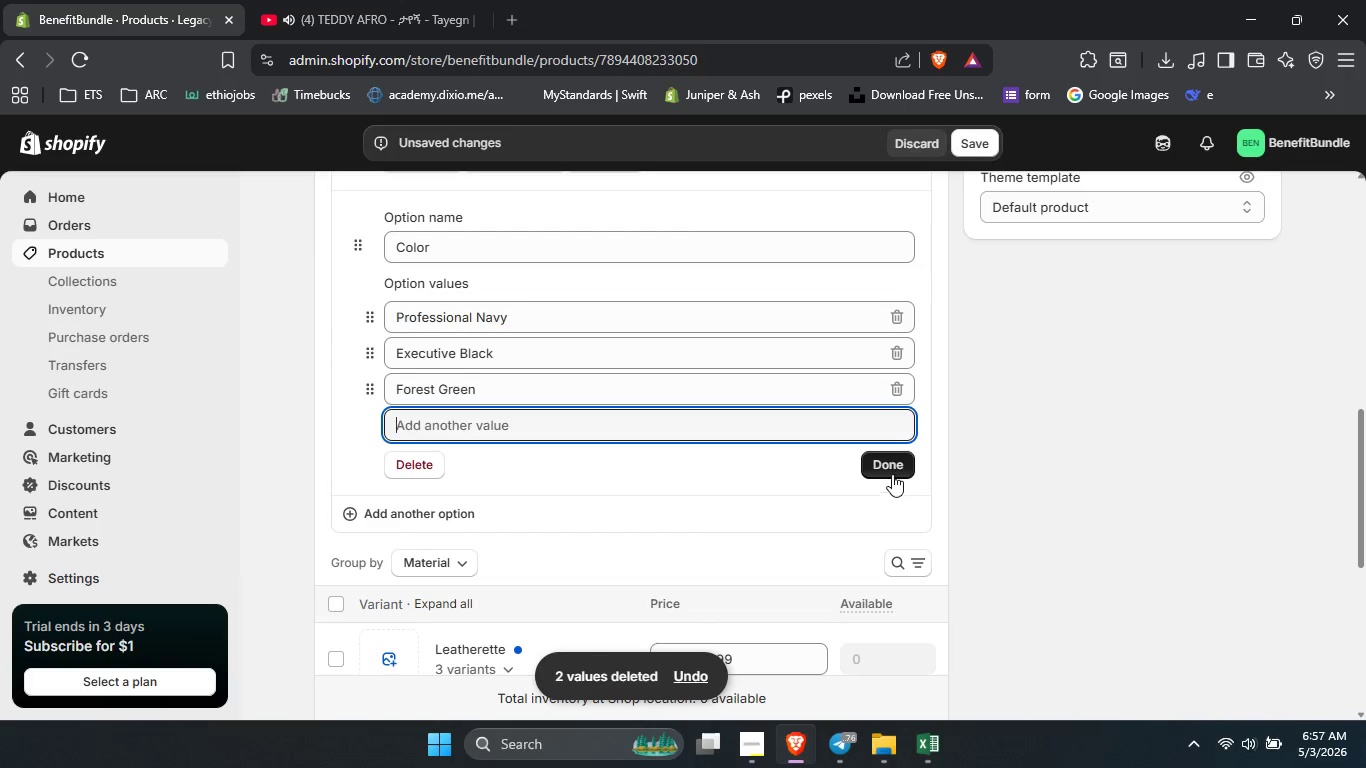 
left_click([891, 464])
 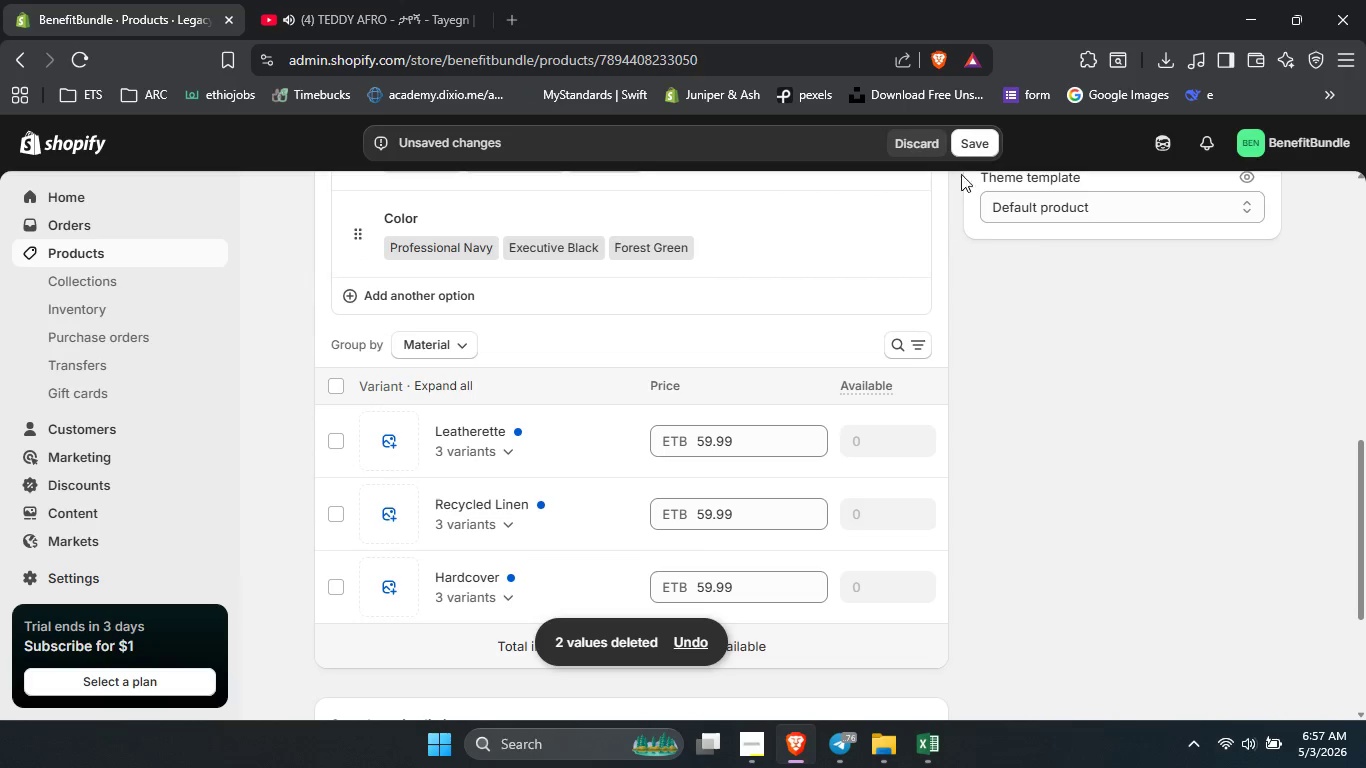 
left_click([967, 150])
 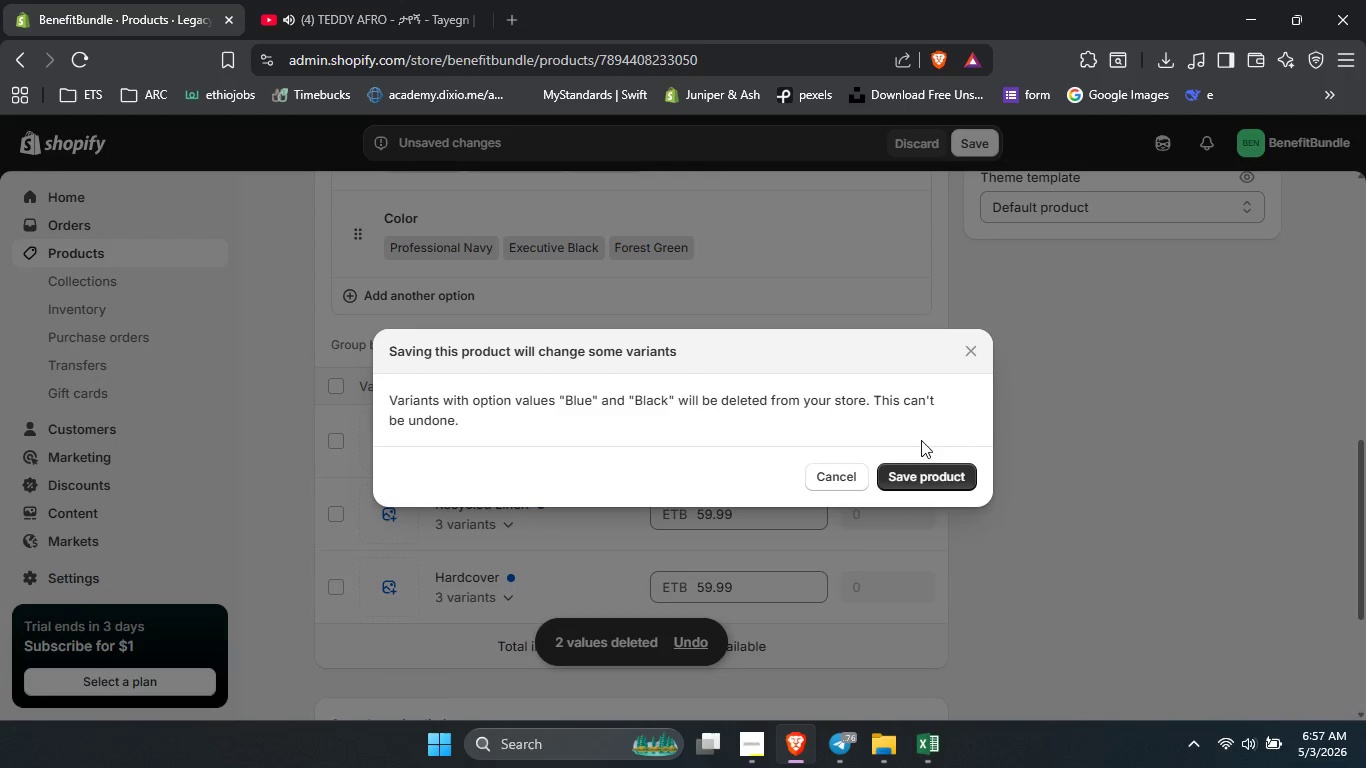 
left_click([931, 470])
 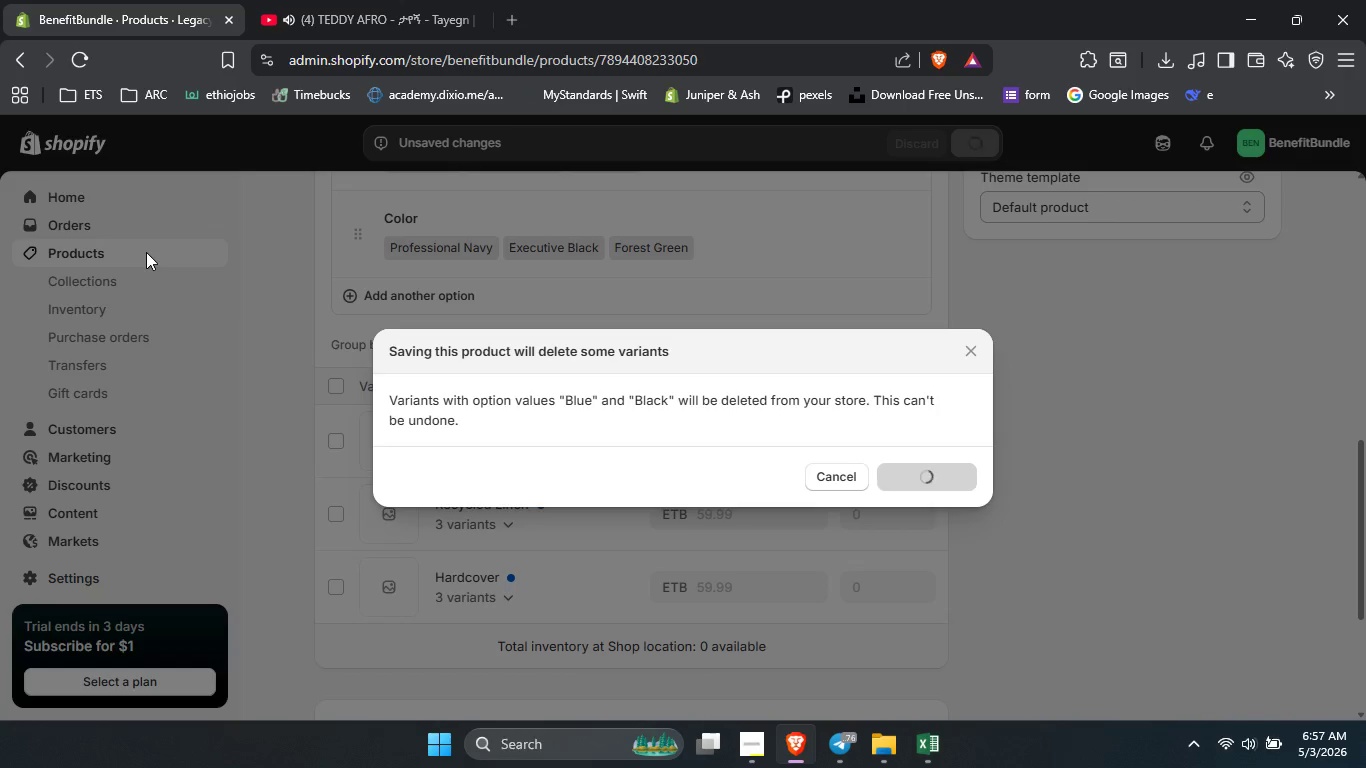 
wait(6.55)
 